 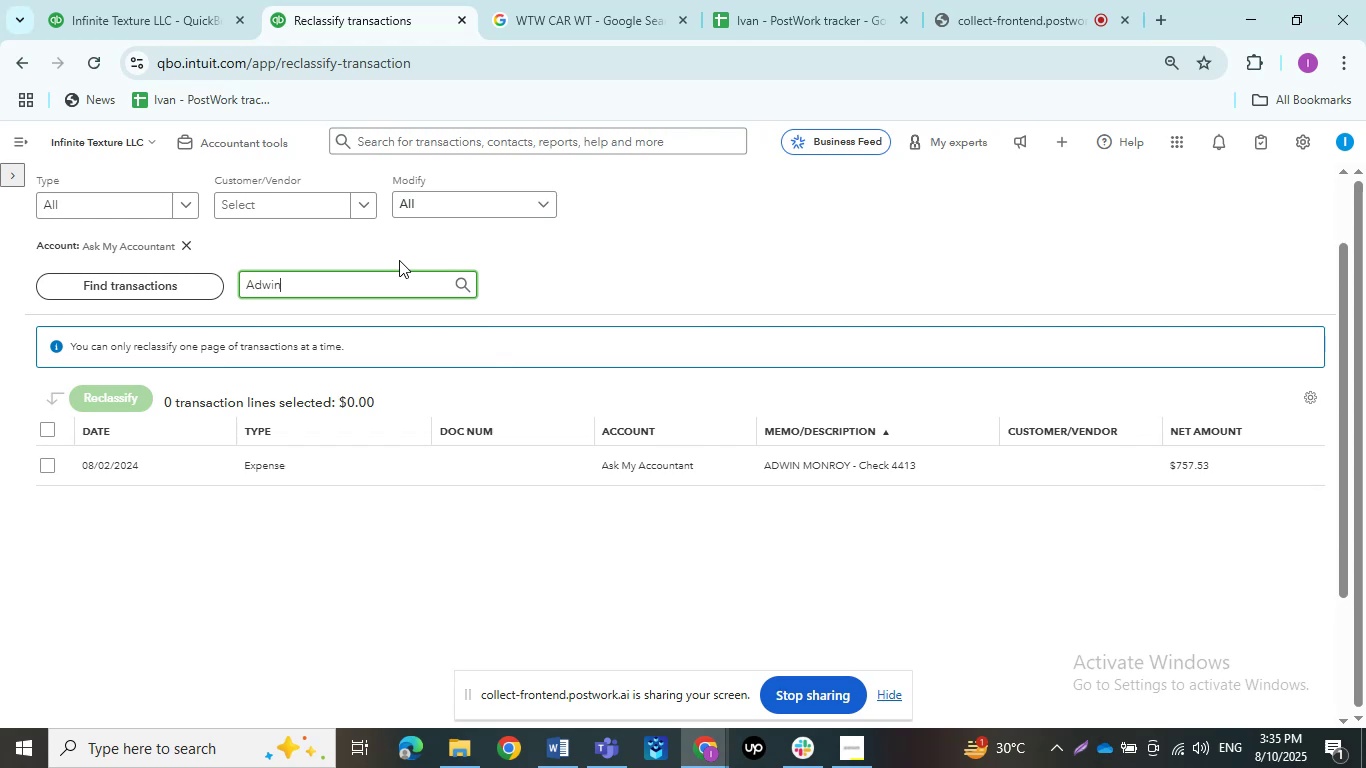 
left_click([49, 463])
 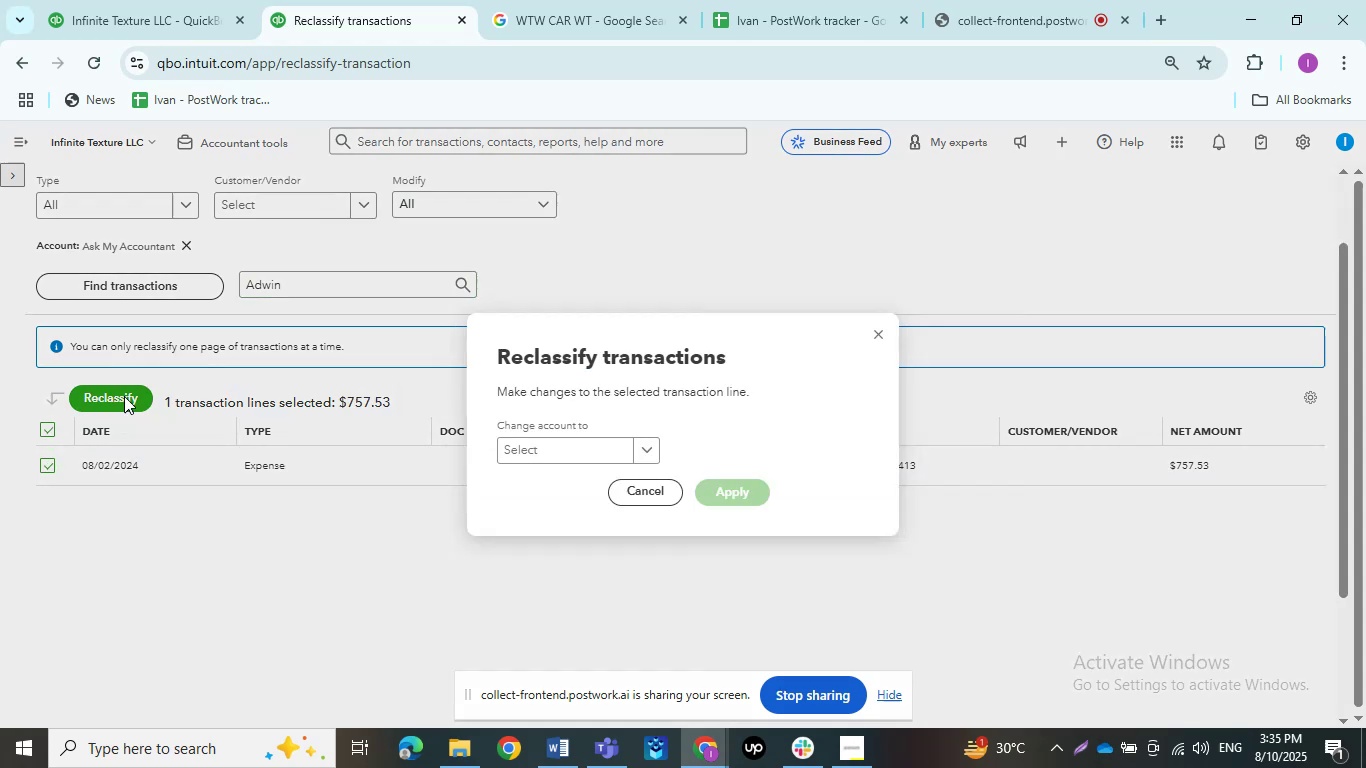 
left_click([539, 456])
 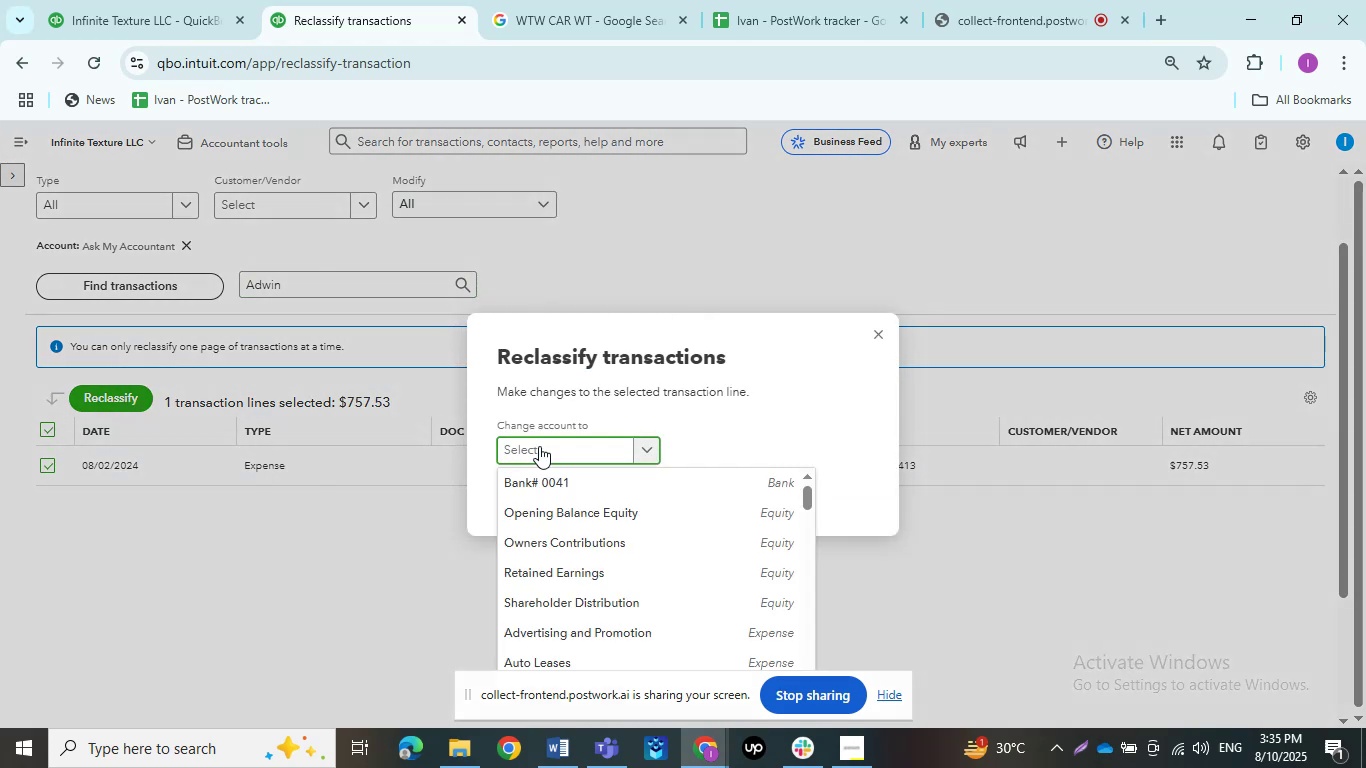 
type(payrol)
 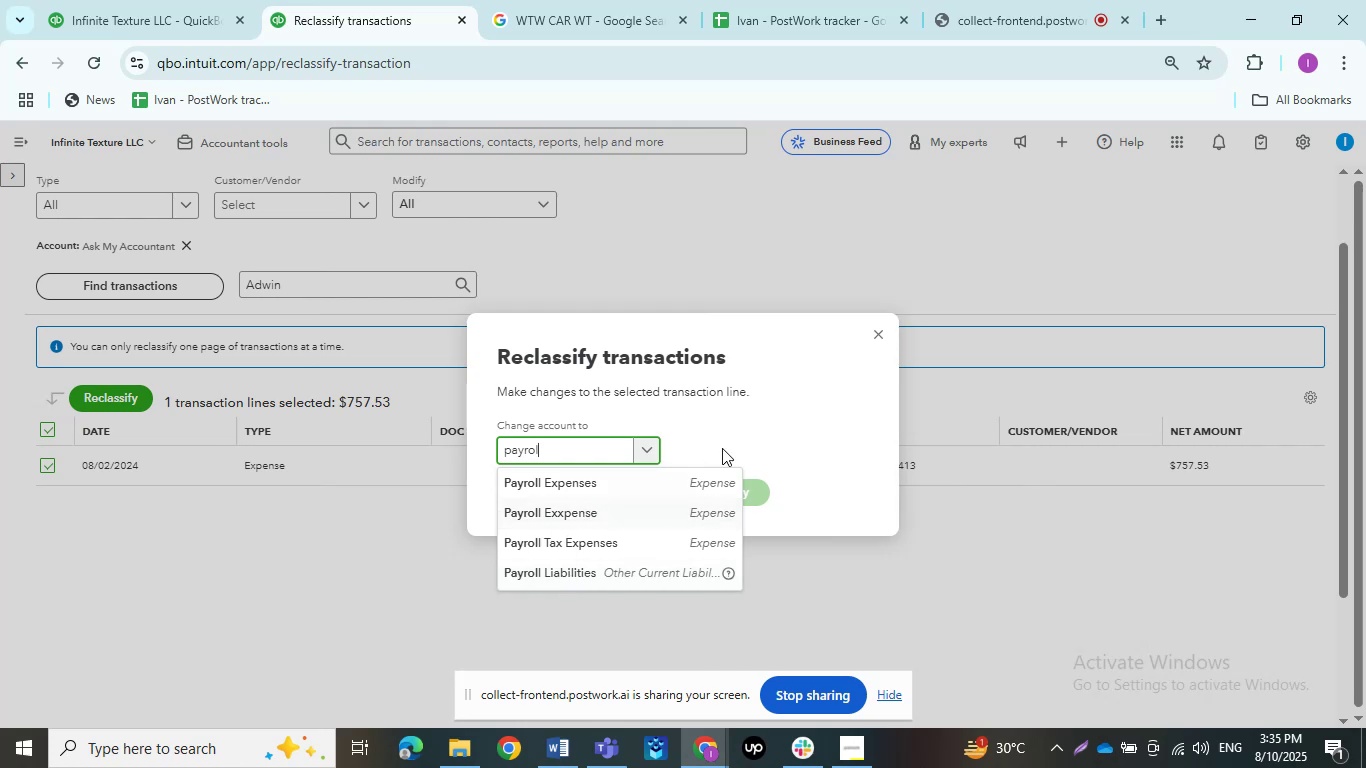 
left_click([726, 447])
 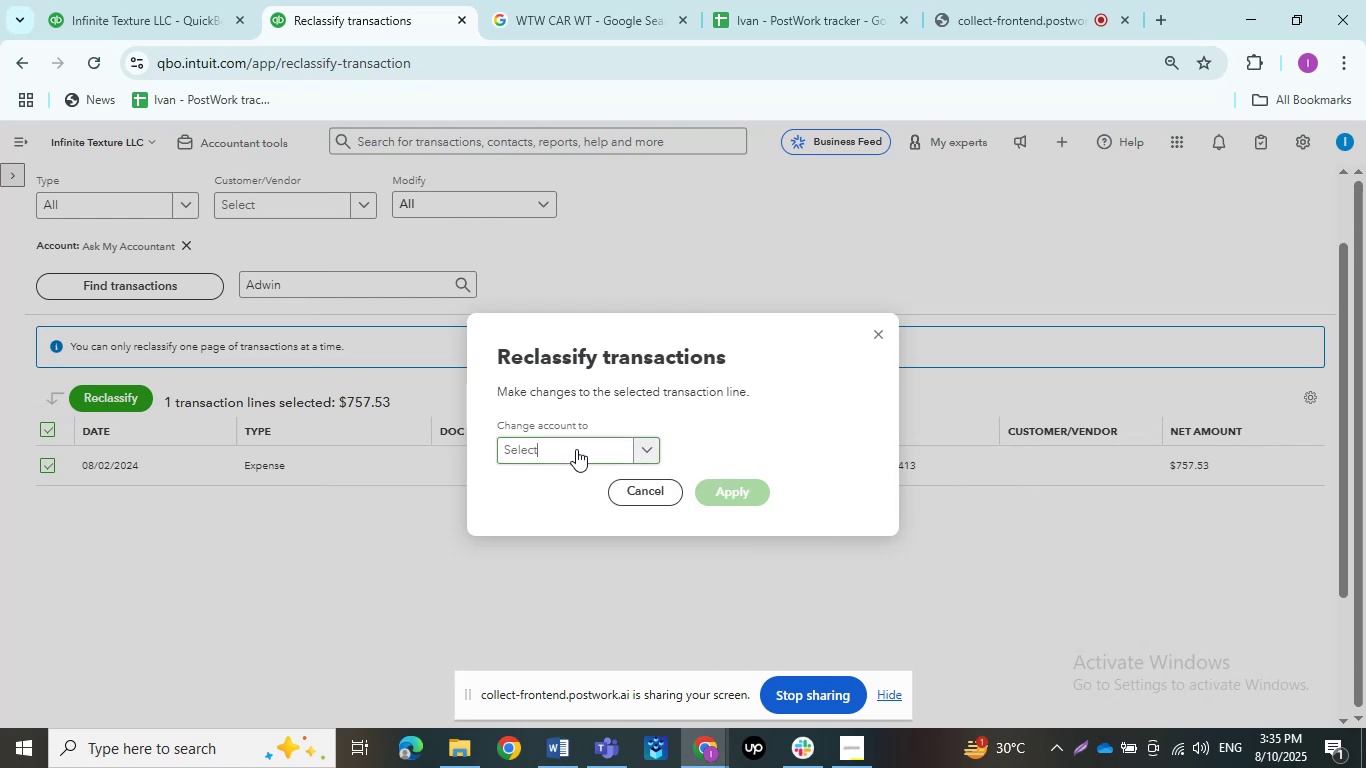 
left_click([576, 449])
 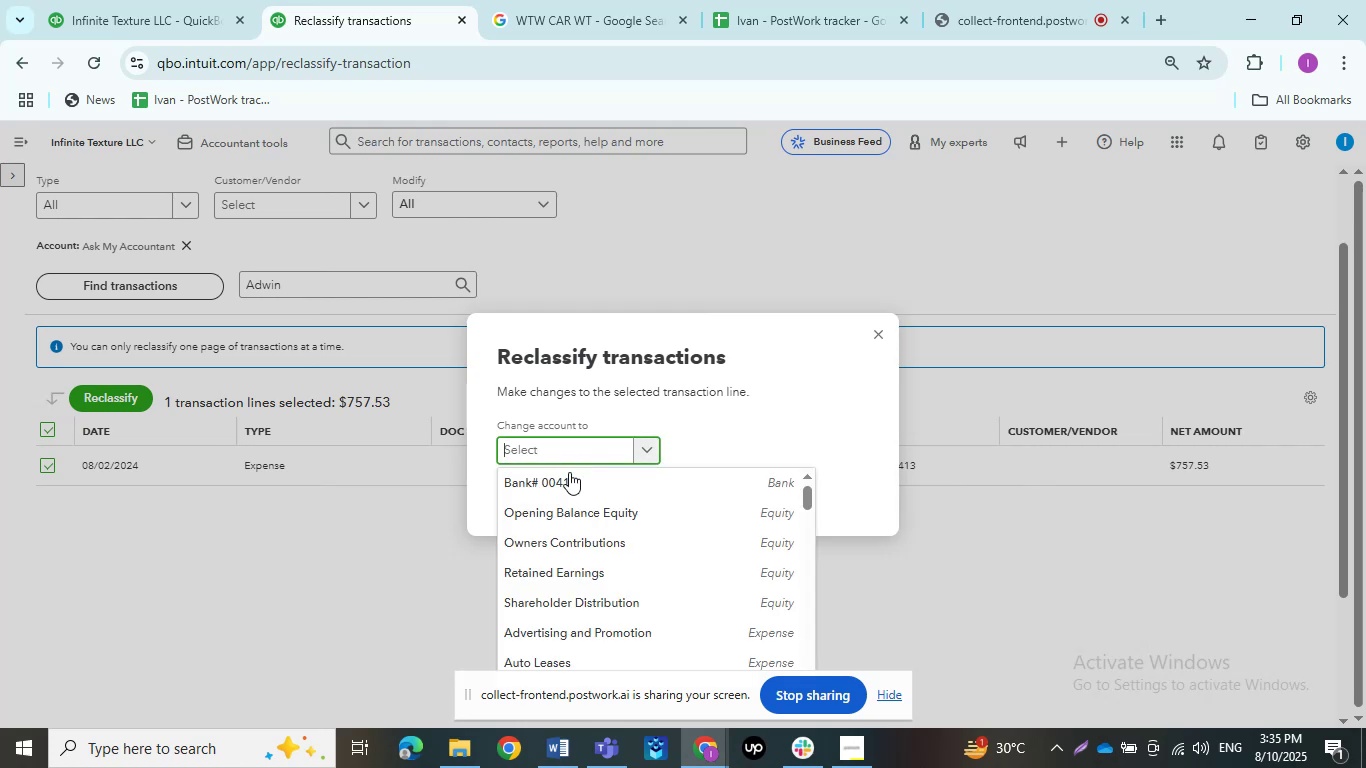 
scroll: coordinate [570, 507], scroll_direction: up, amount: 5.0
 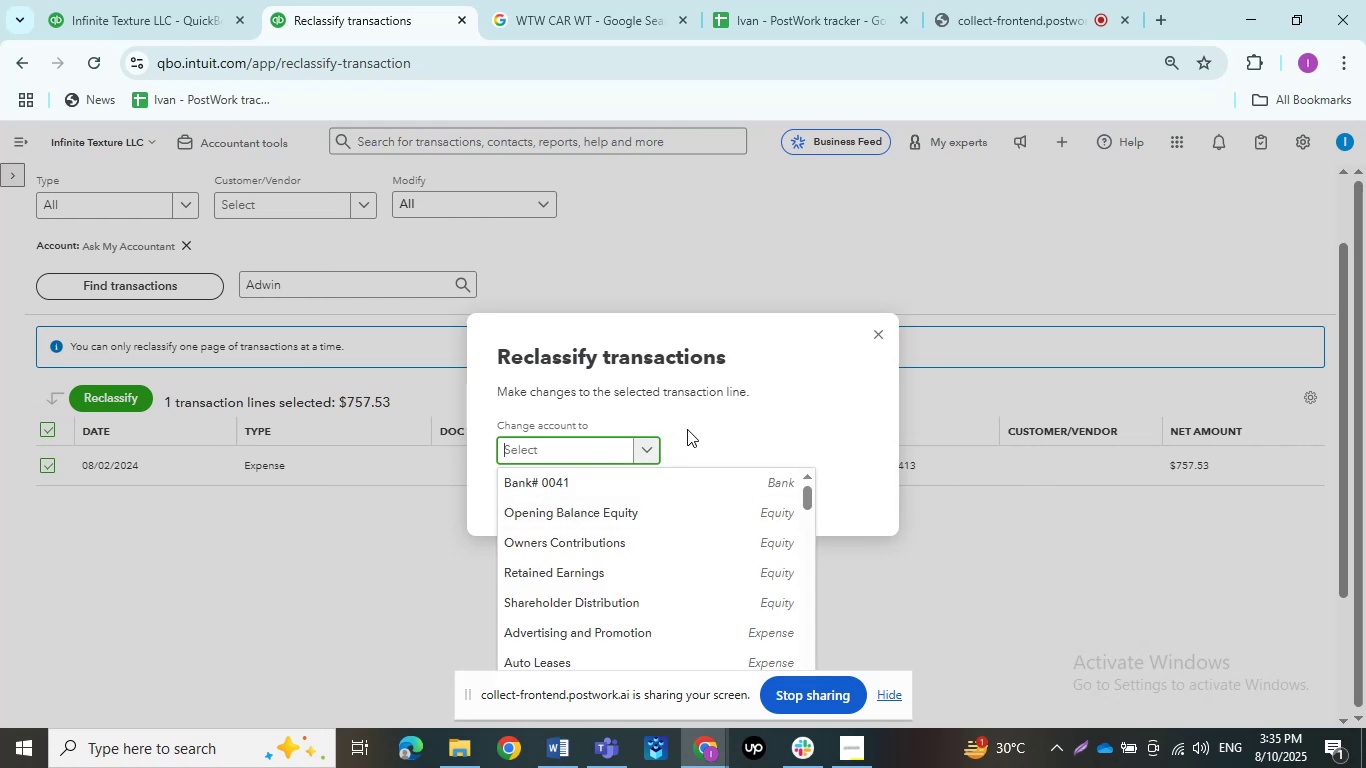 
left_click([687, 429])
 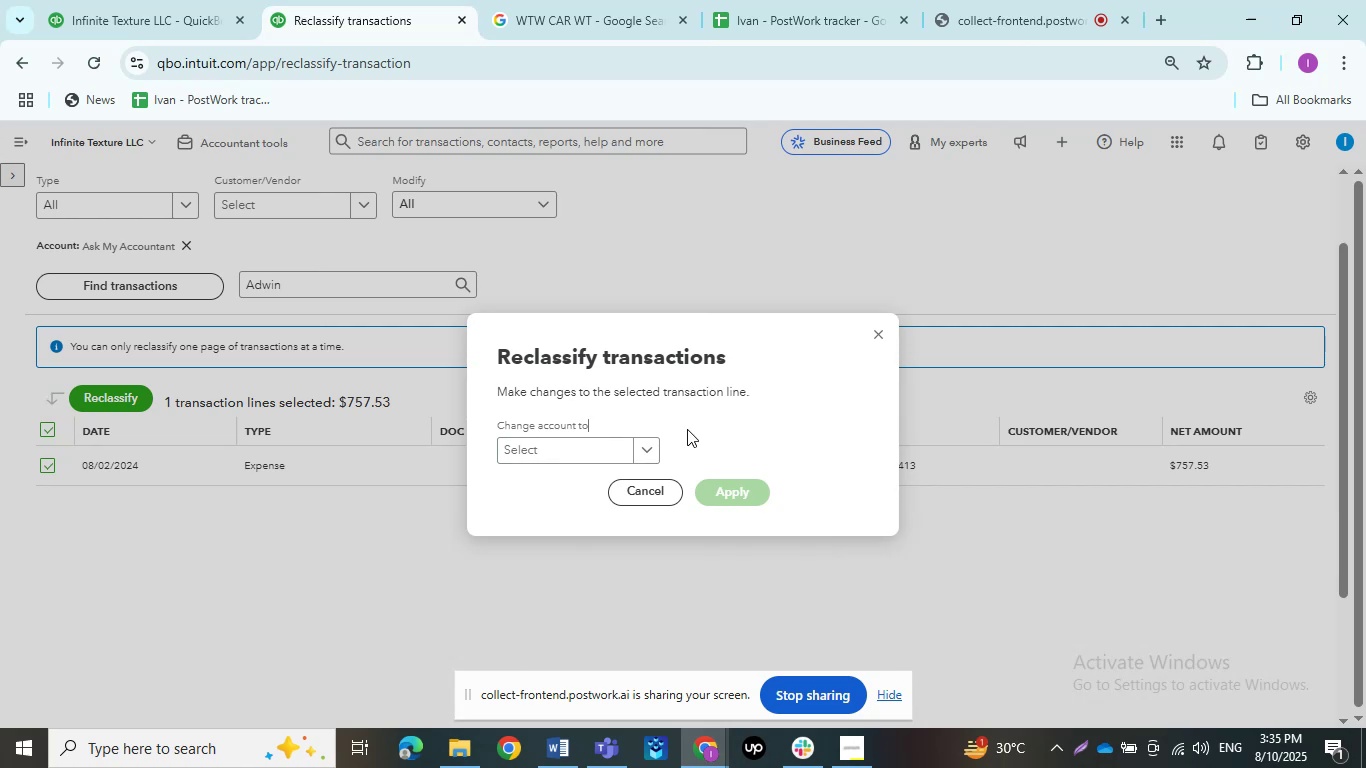 
wait(19.26)
 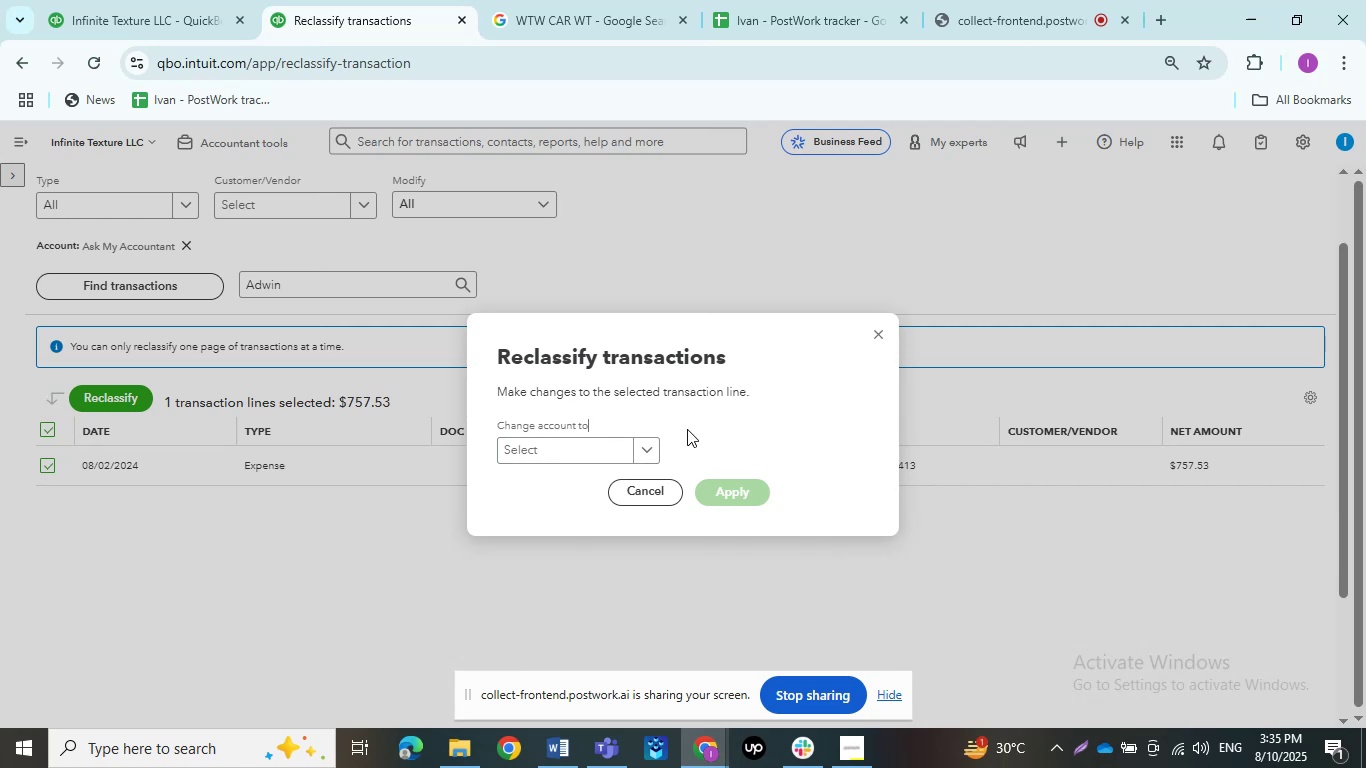 
left_click([464, 739])
 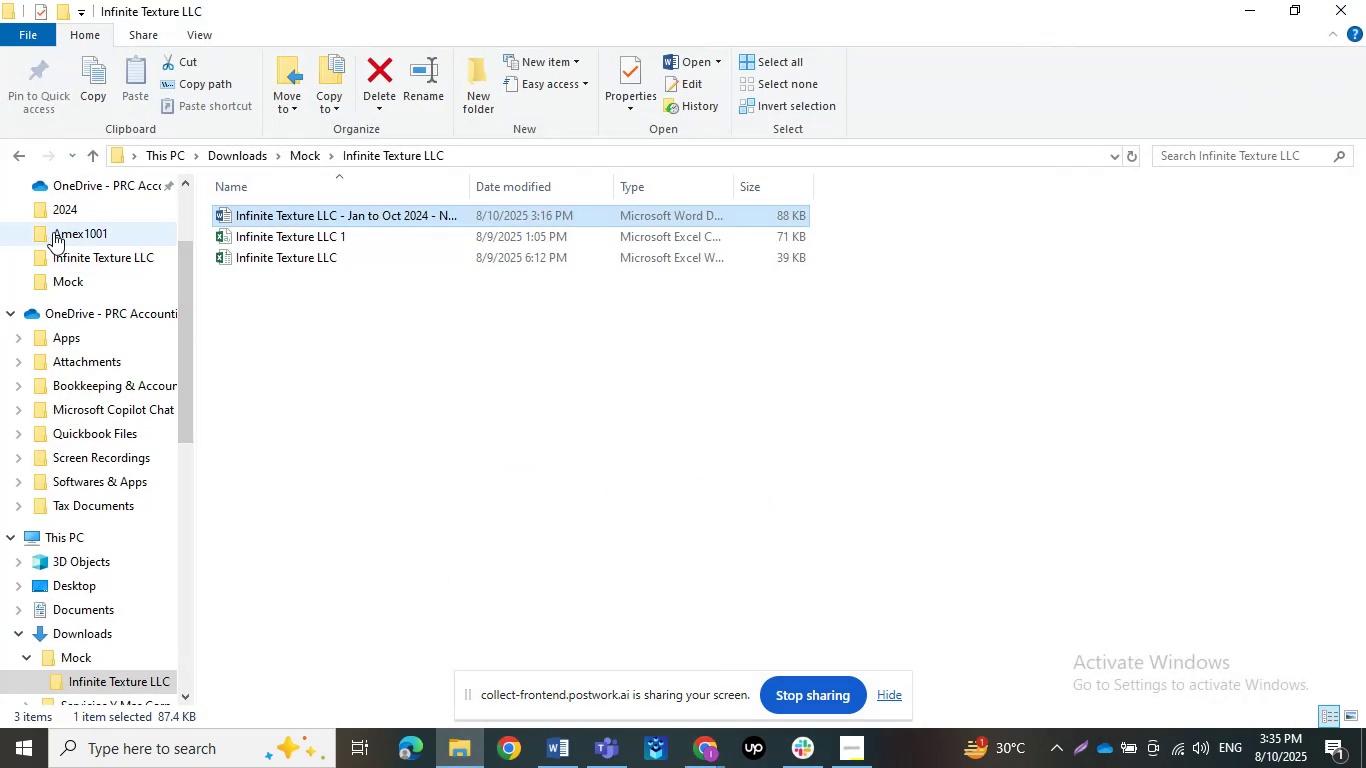 
left_click([72, 269])
 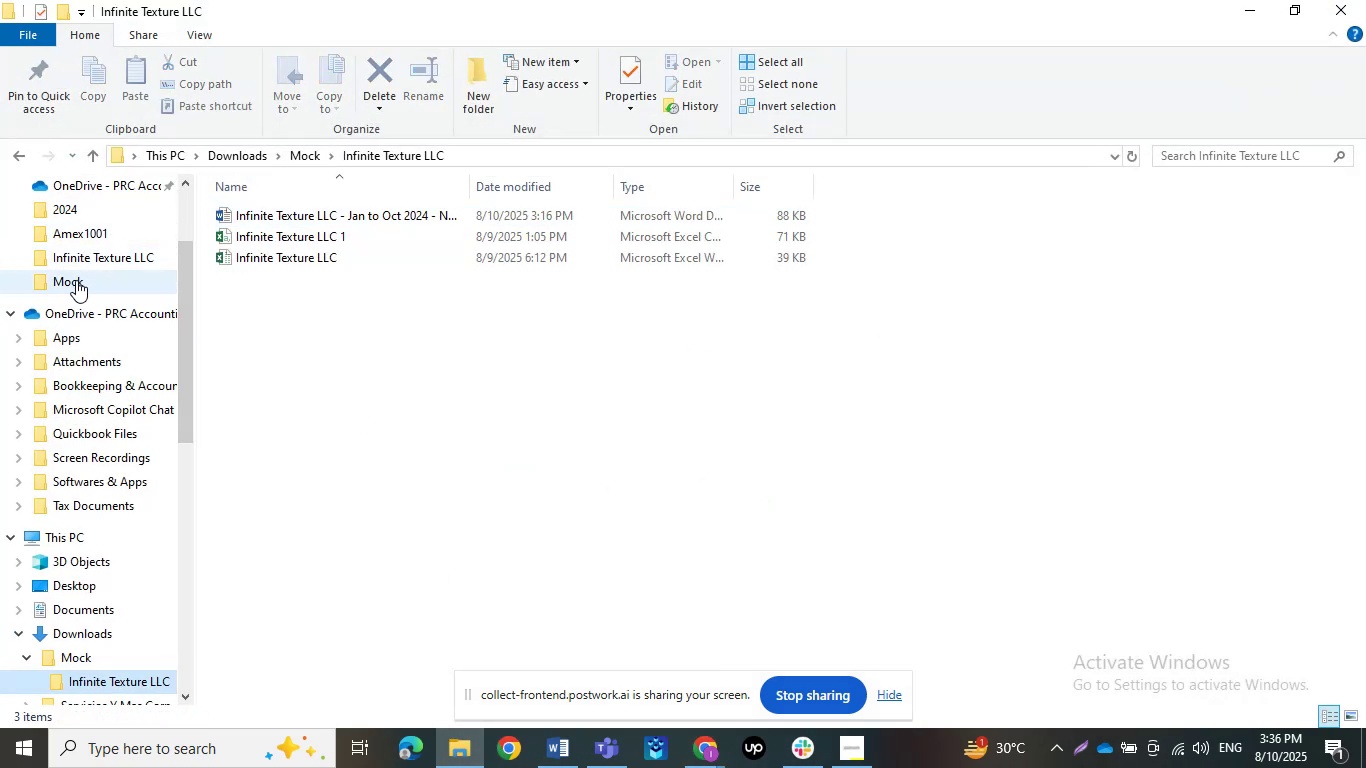 
left_click([76, 282])
 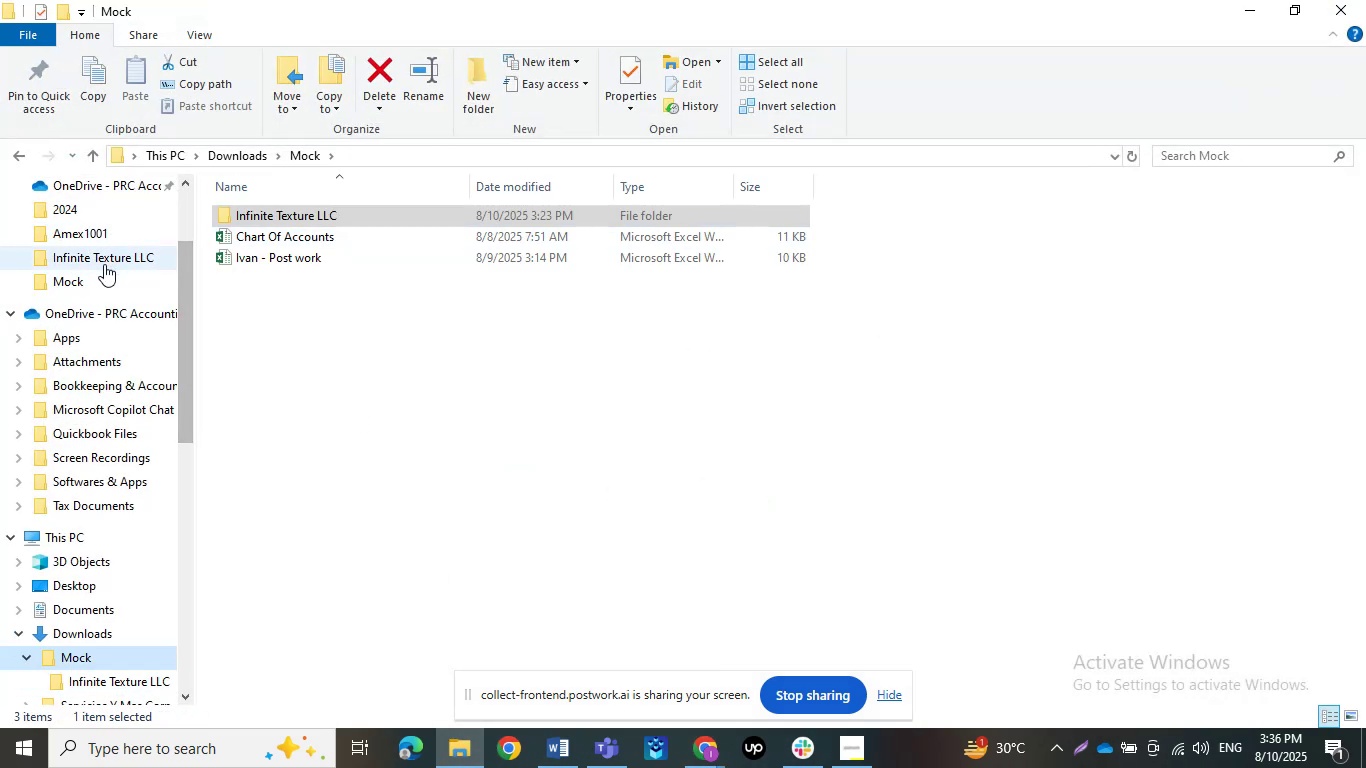 
left_click([101, 276])
 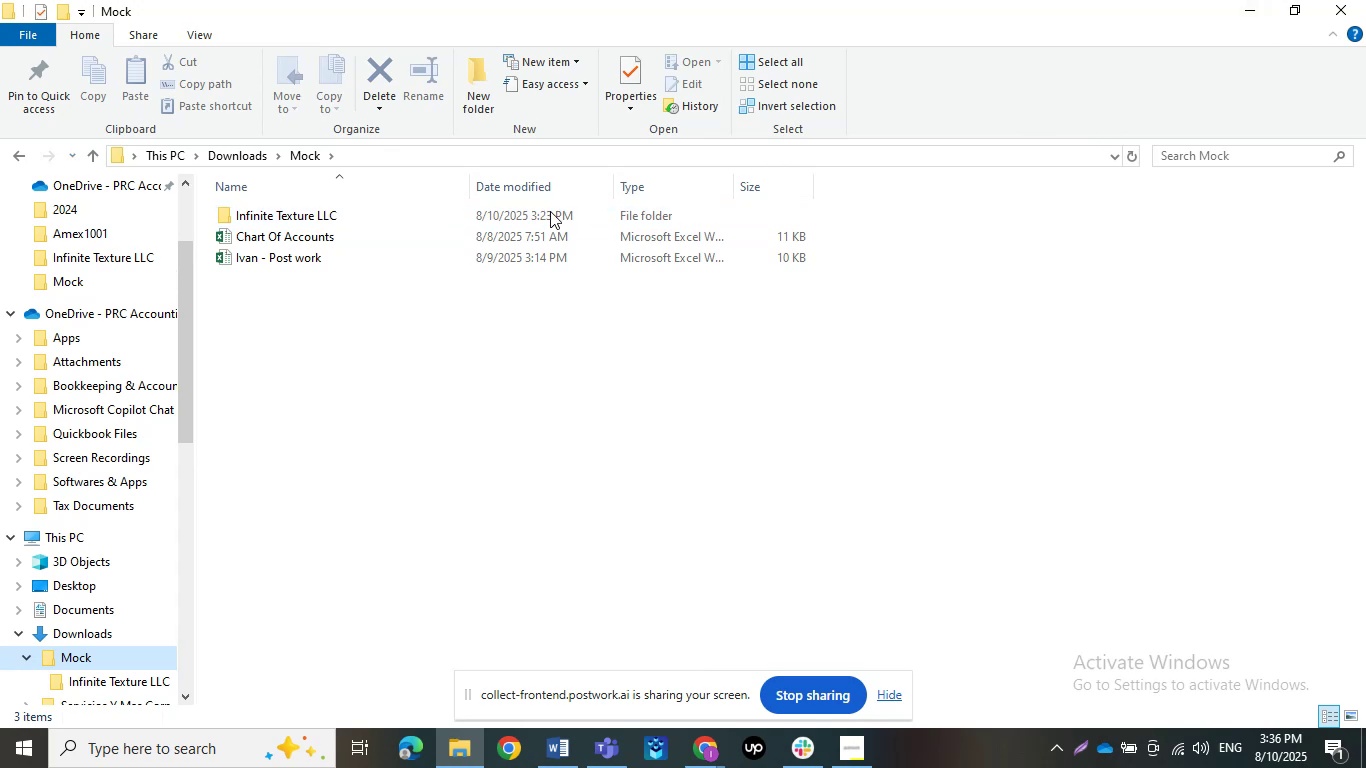 
double_click([409, 215])
 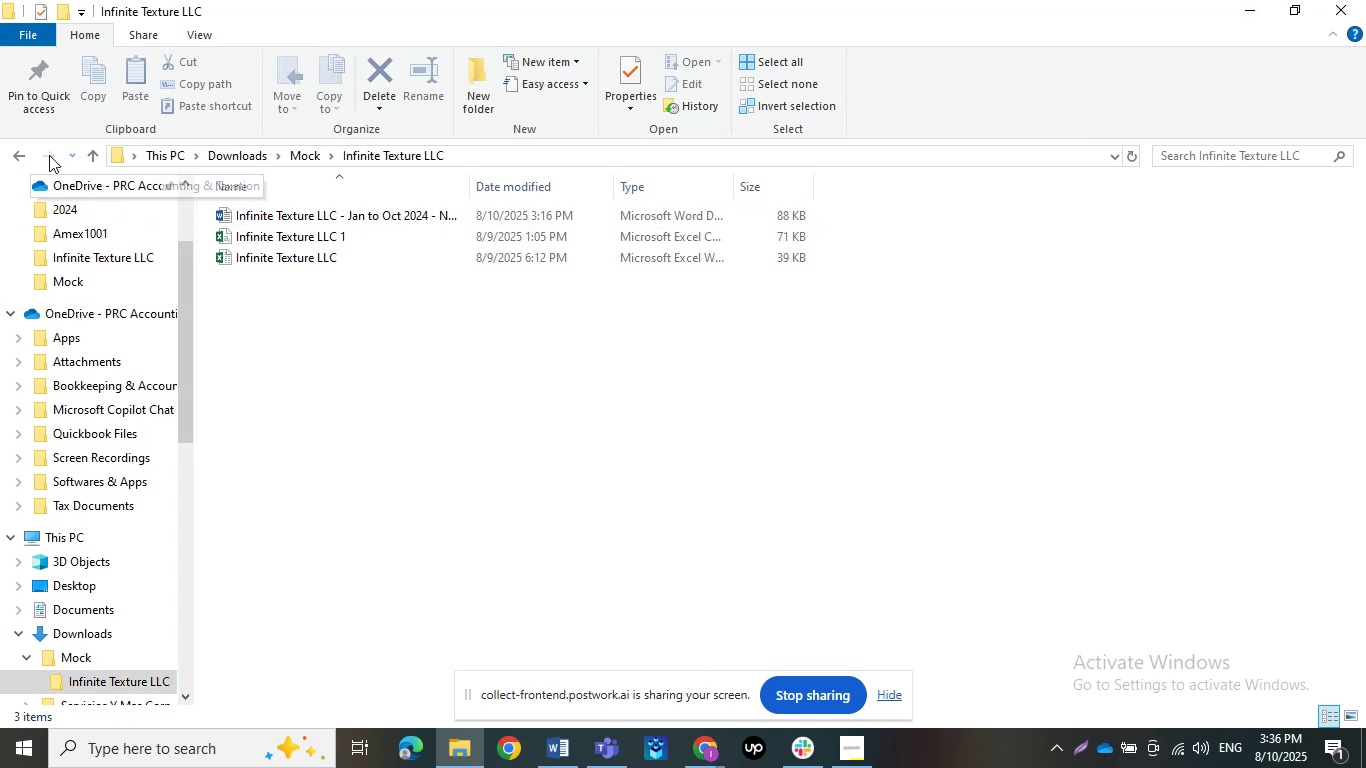 
left_click([18, 148])
 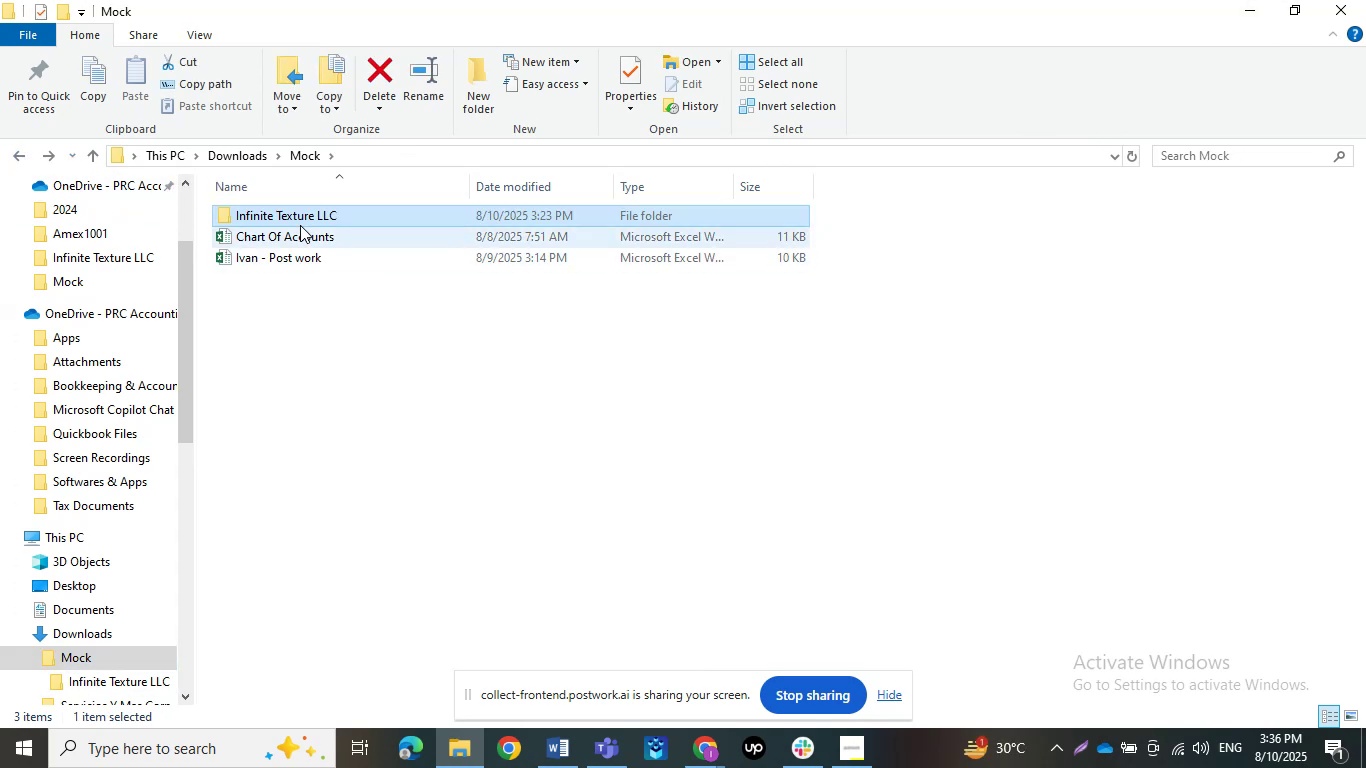 
double_click([299, 212])
 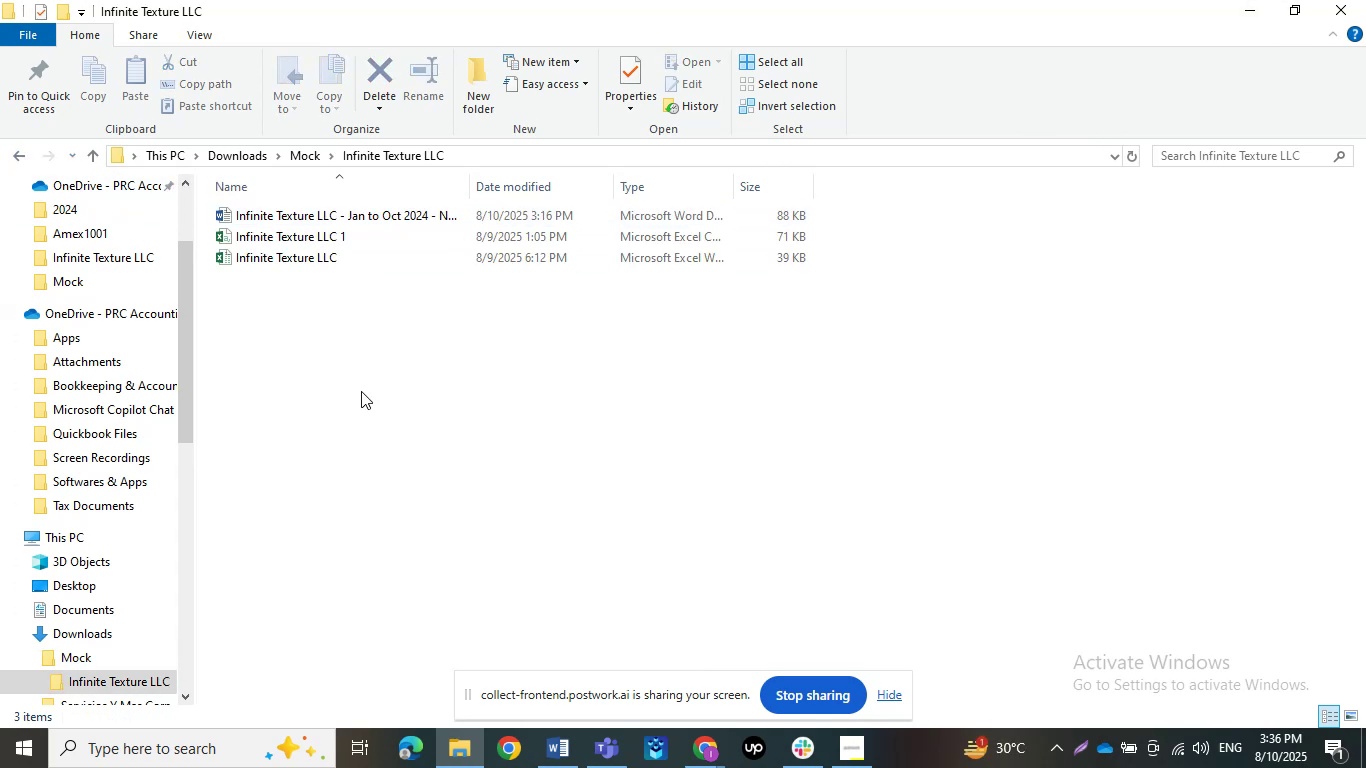 
left_click([374, 391])
 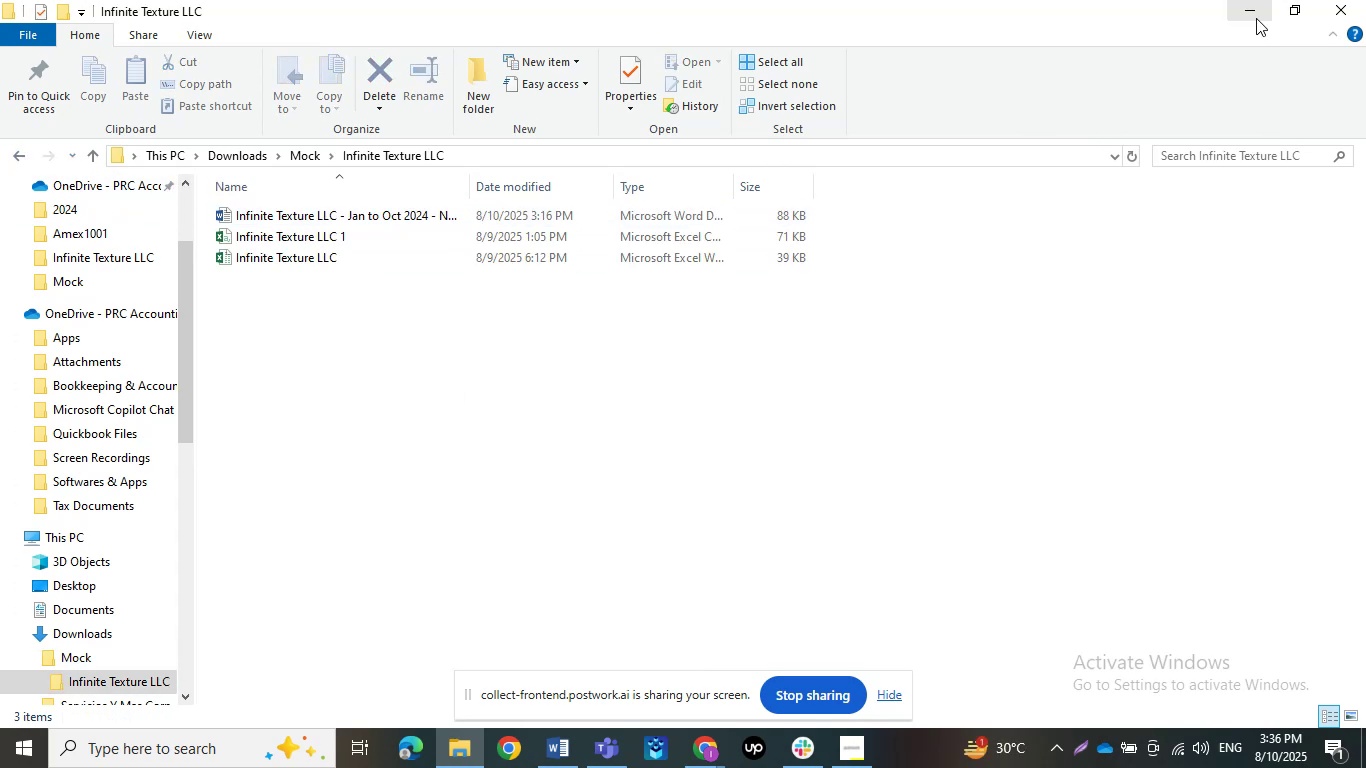 
left_click([1256, 0])
 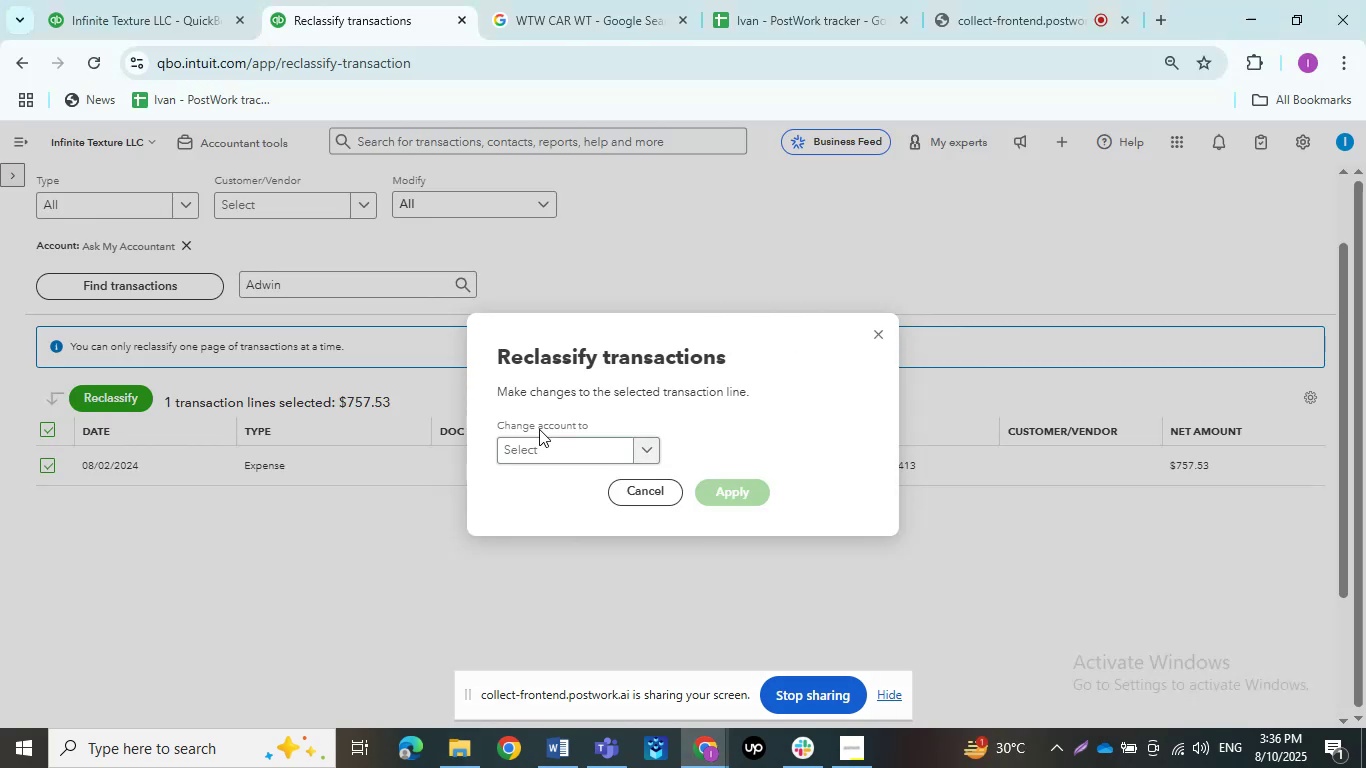 
left_click([537, 440])
 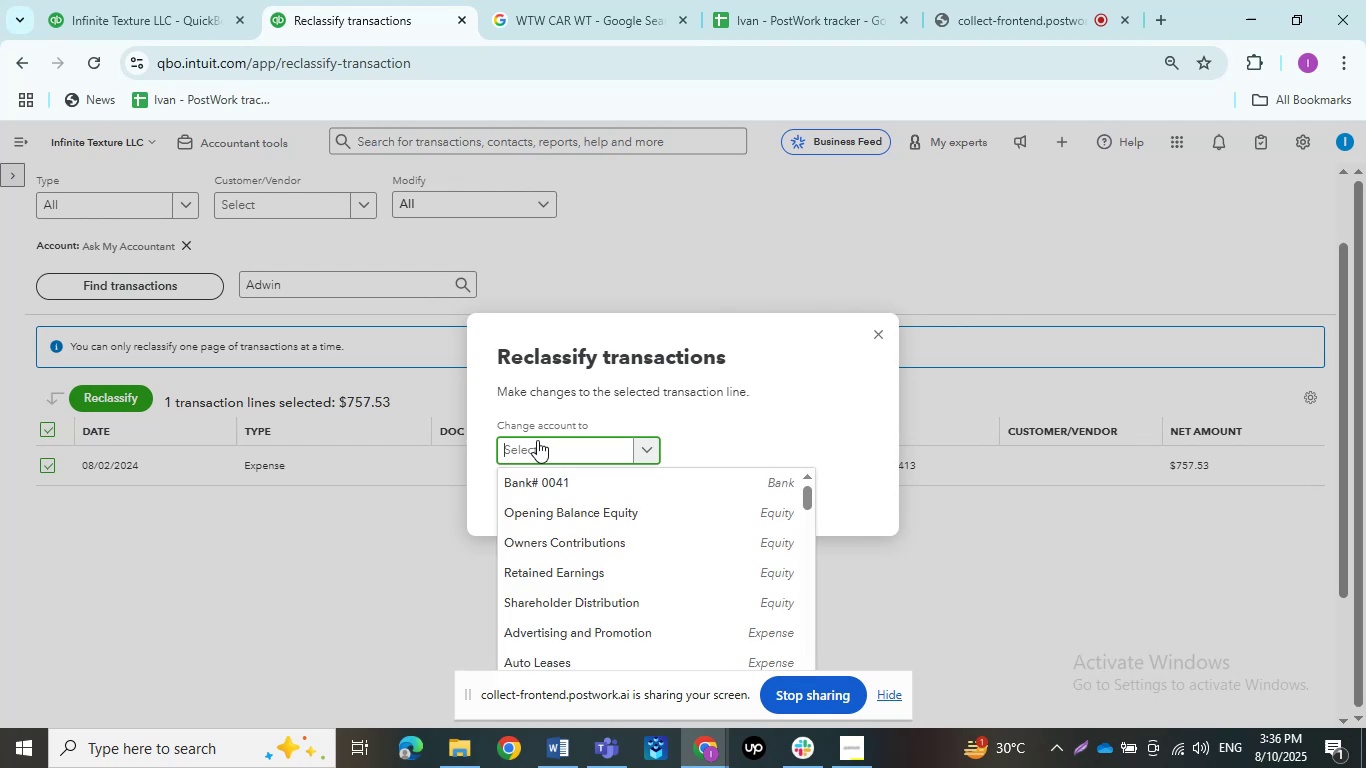 
type(payroll)
 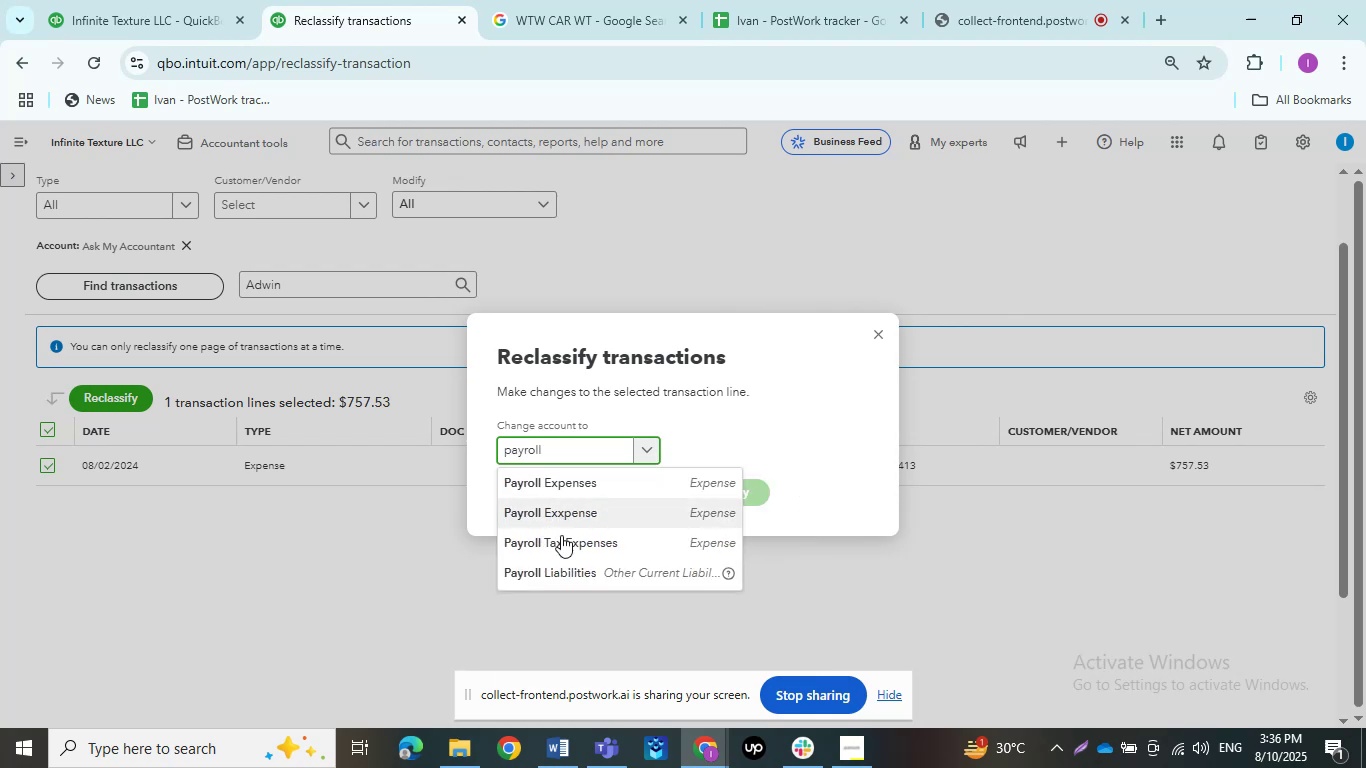 
left_click([569, 570])
 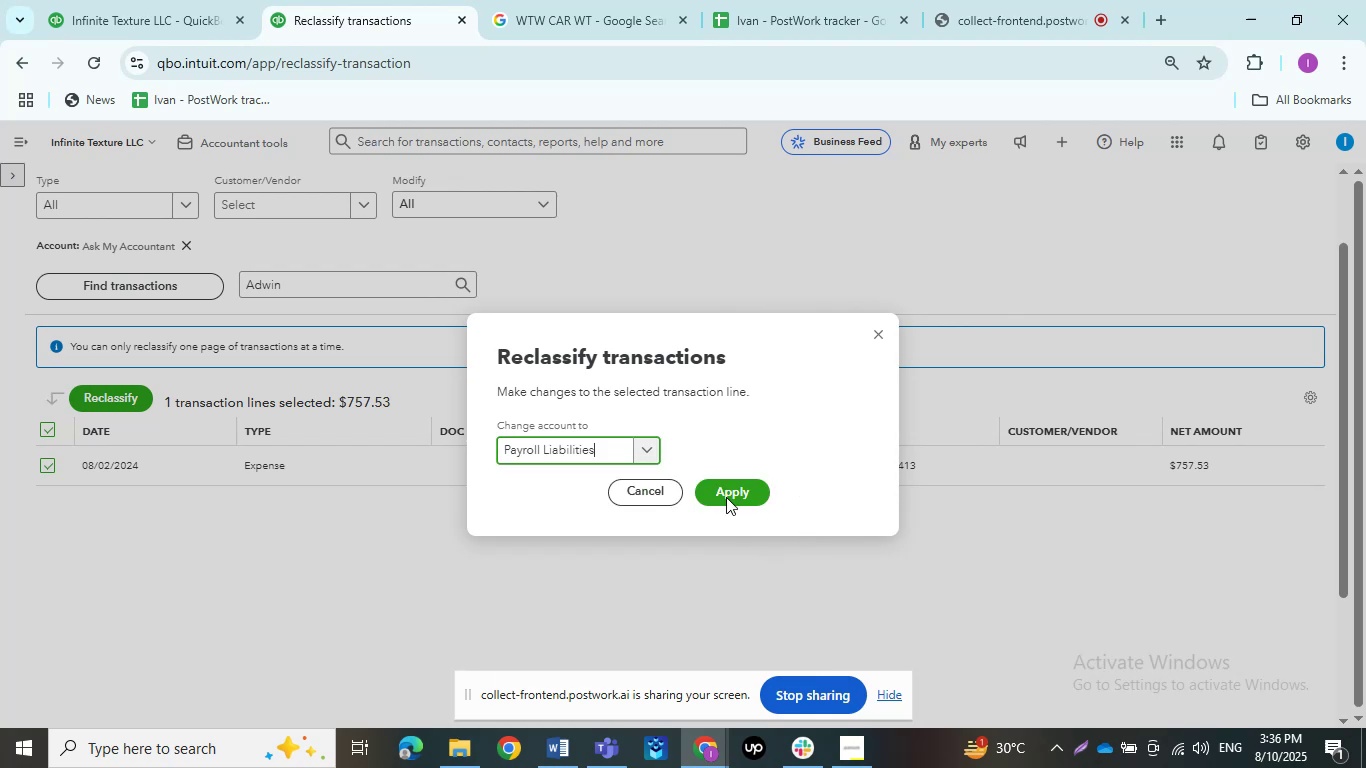 
left_click([716, 481])
 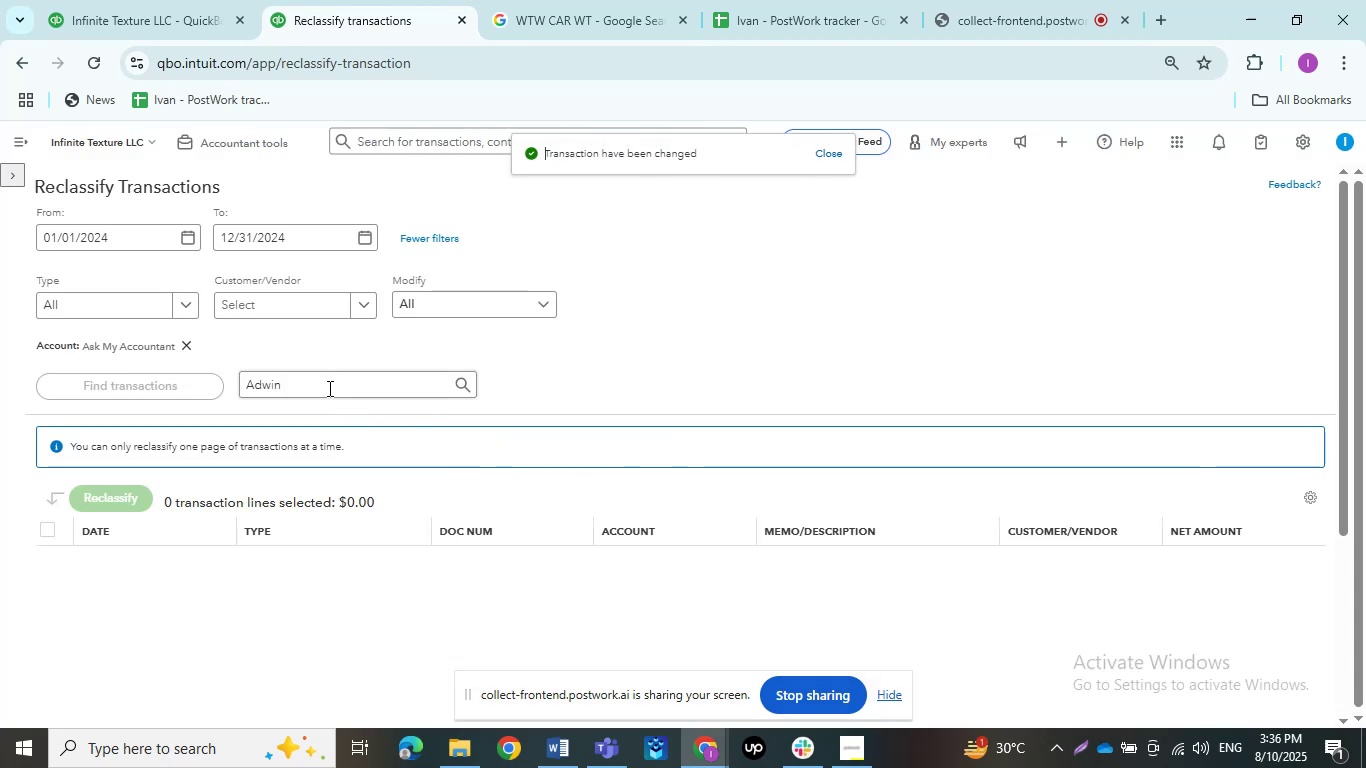 
left_click_drag(start_coordinate=[319, 376], to_coordinate=[104, 361])
 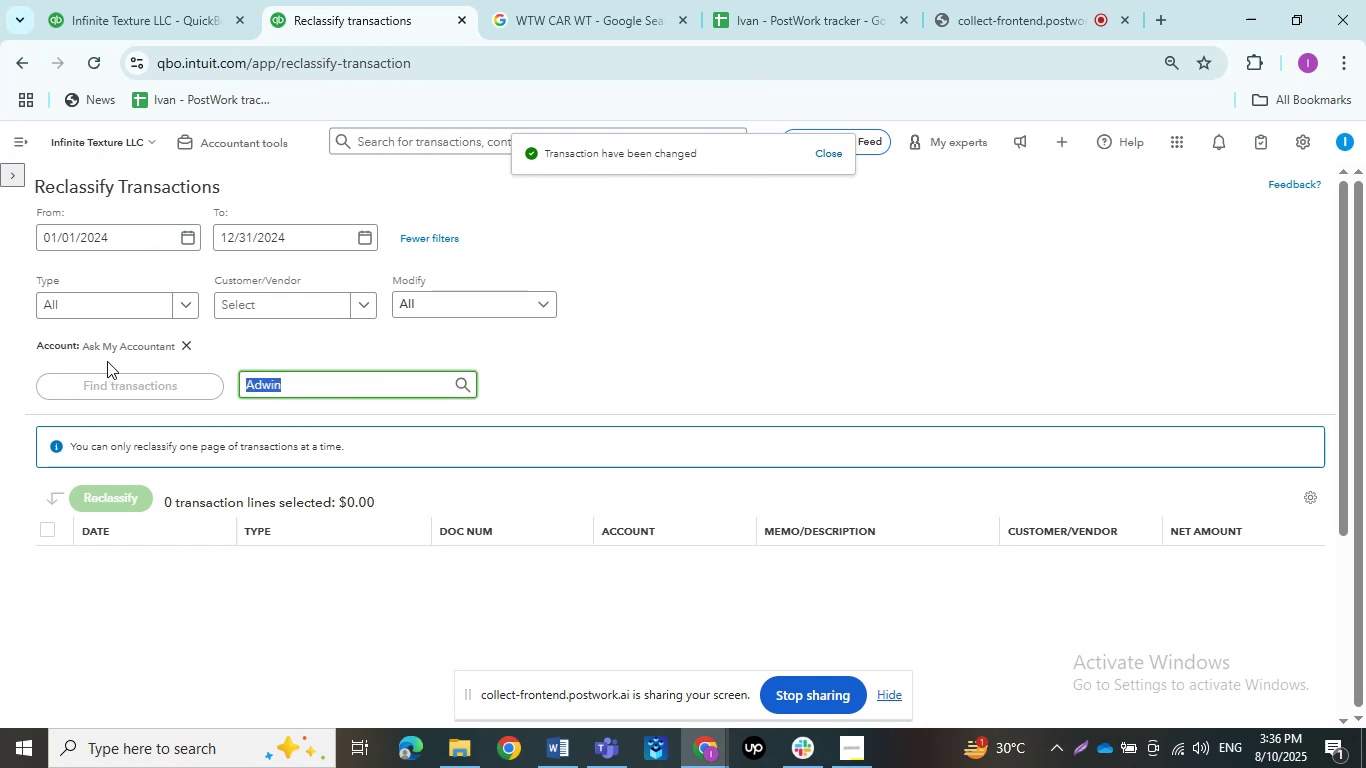 
key(Backspace)
 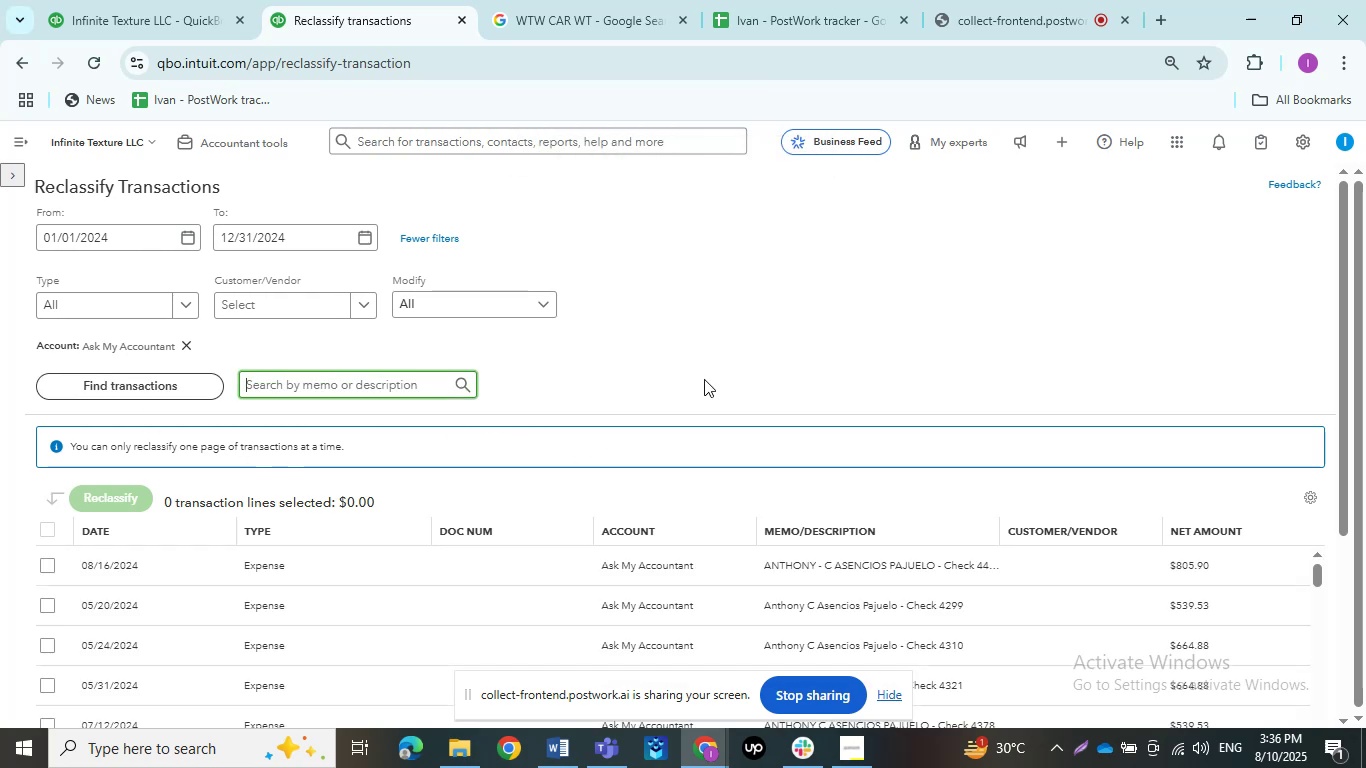 
wait(12.38)
 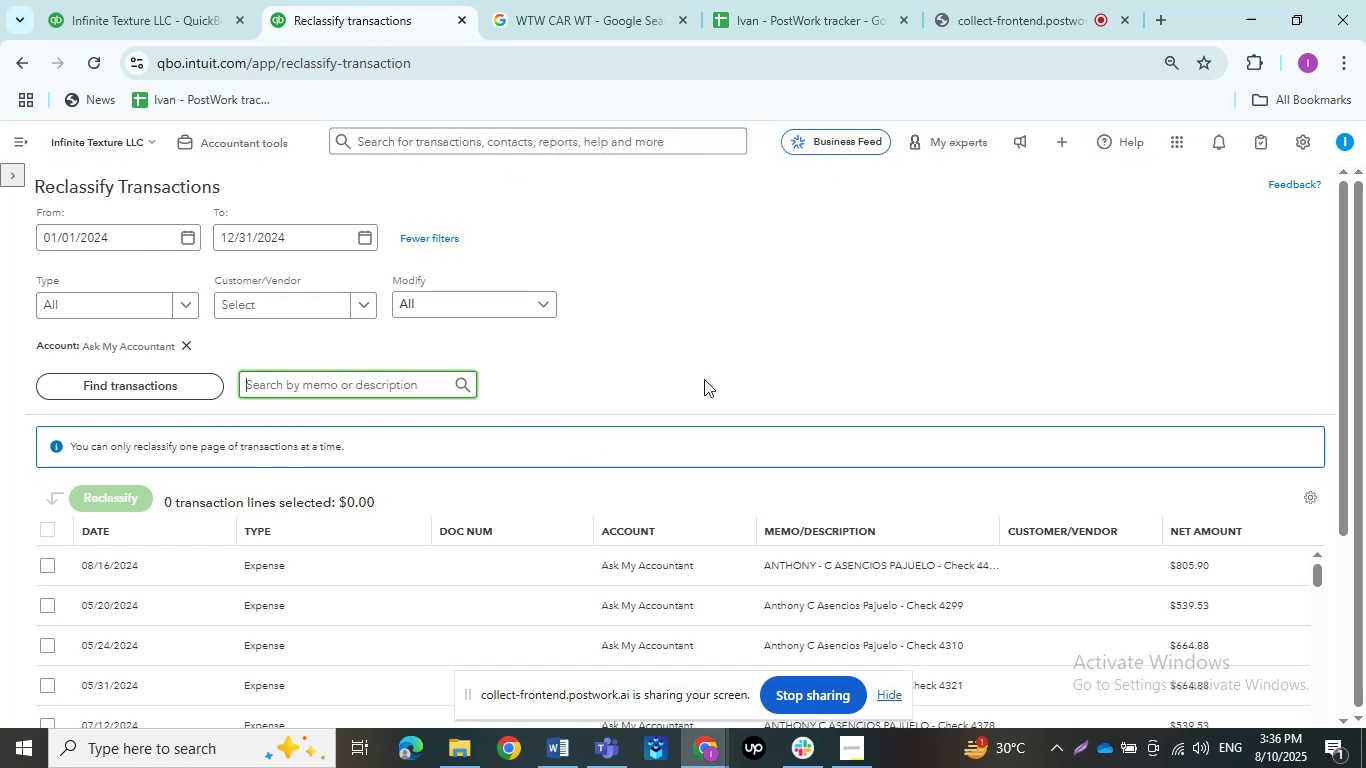 
type(anthony)
key(NumpadEnter)
 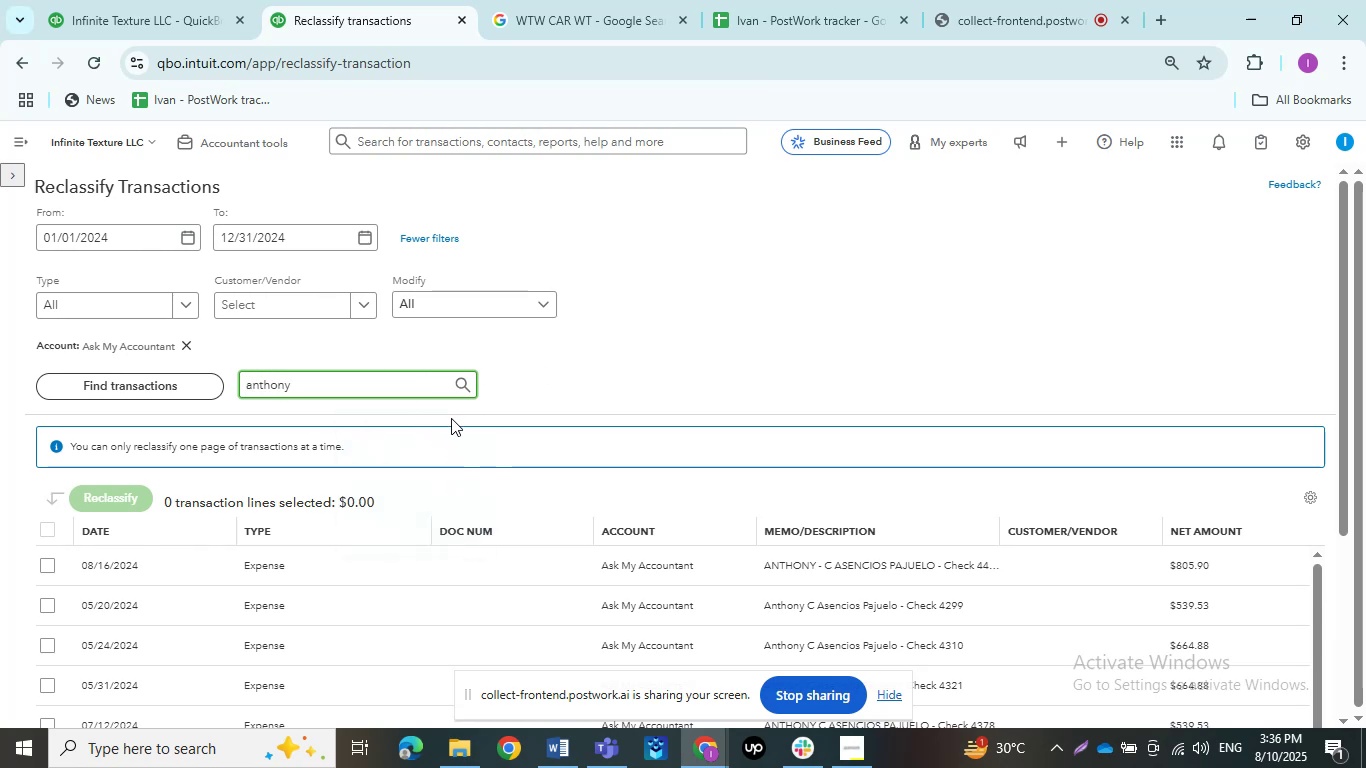 
key(NumpadEnter)
 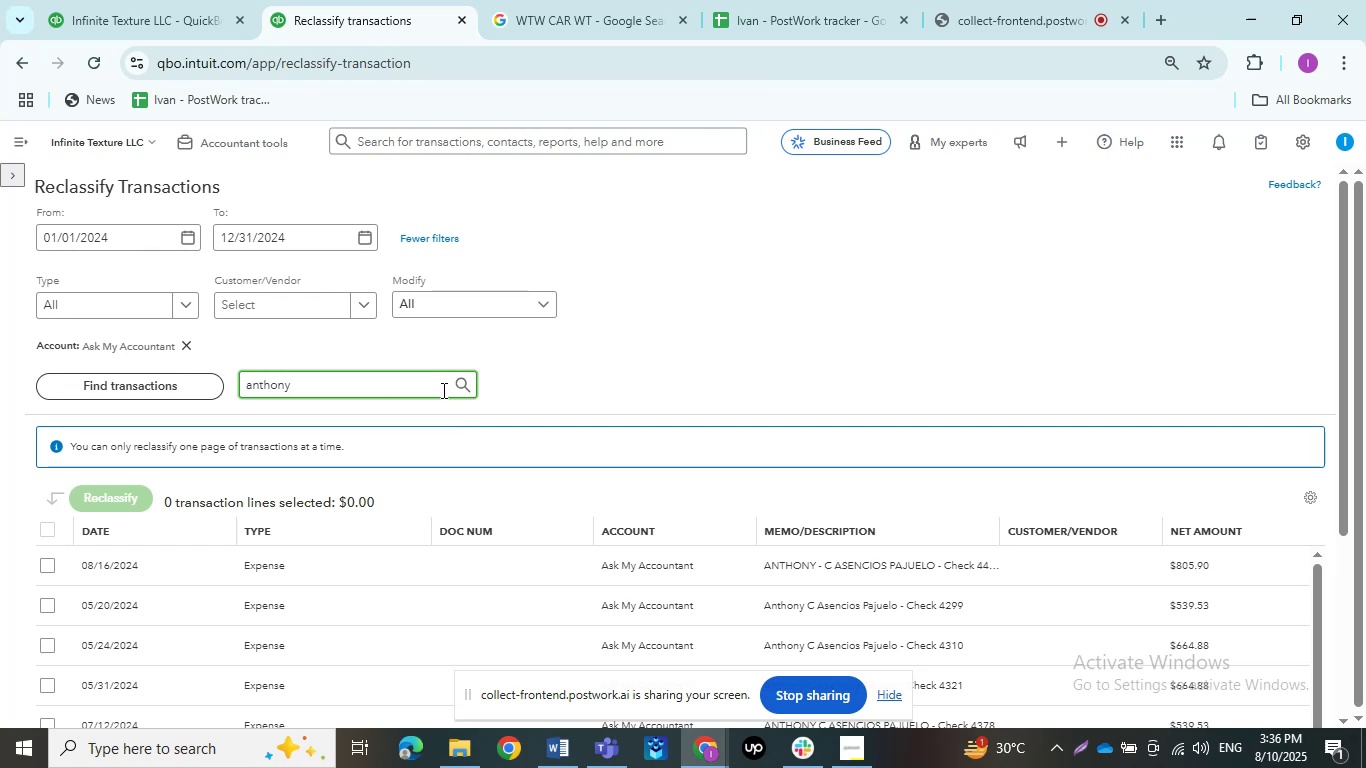 
left_click([392, 382])
 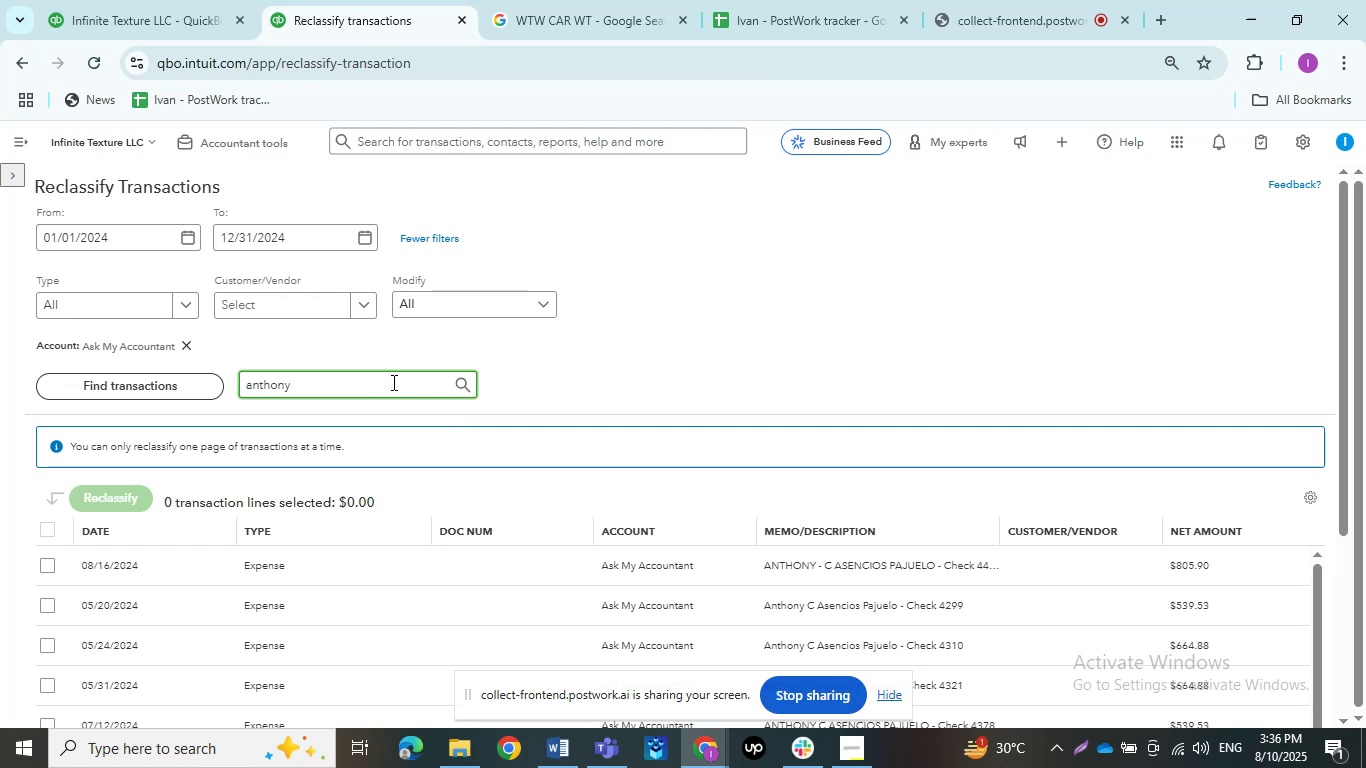 
key(NumpadEnter)
 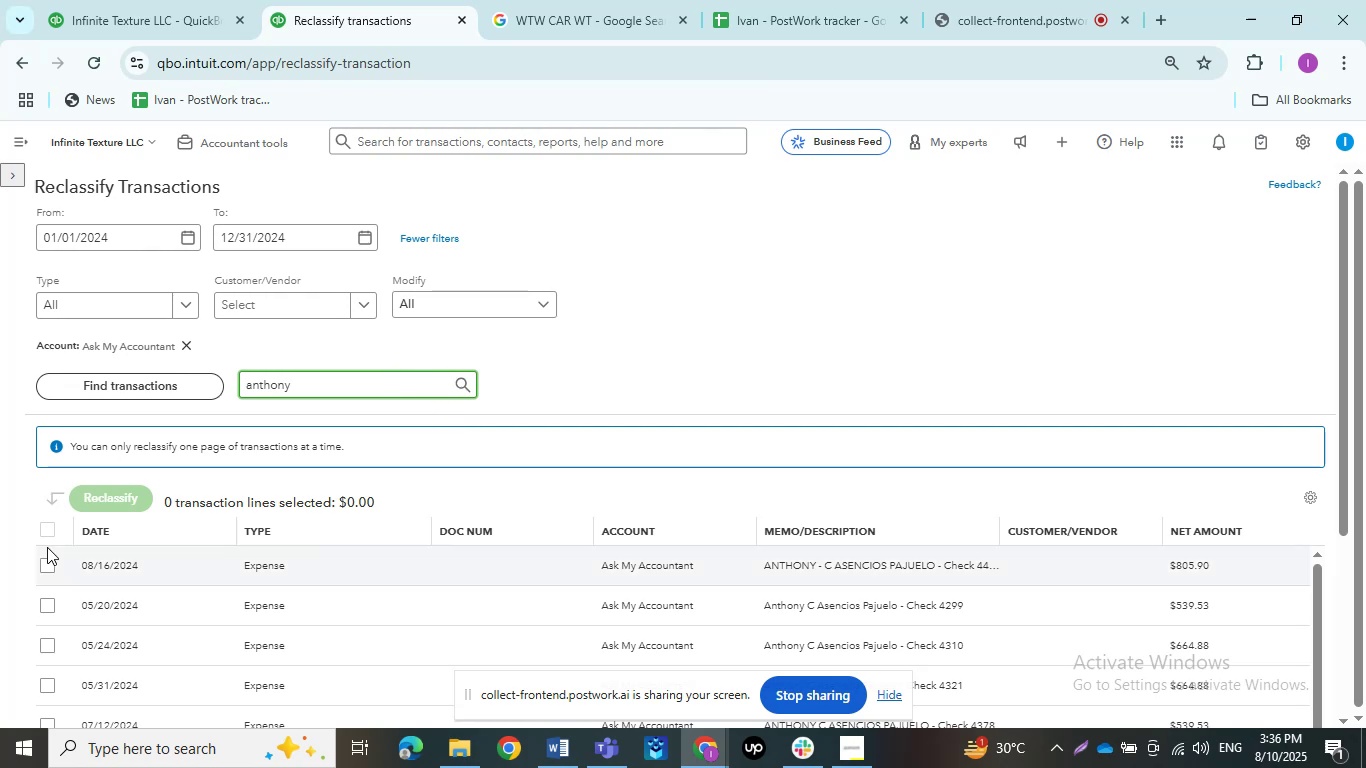 
left_click([48, 530])
 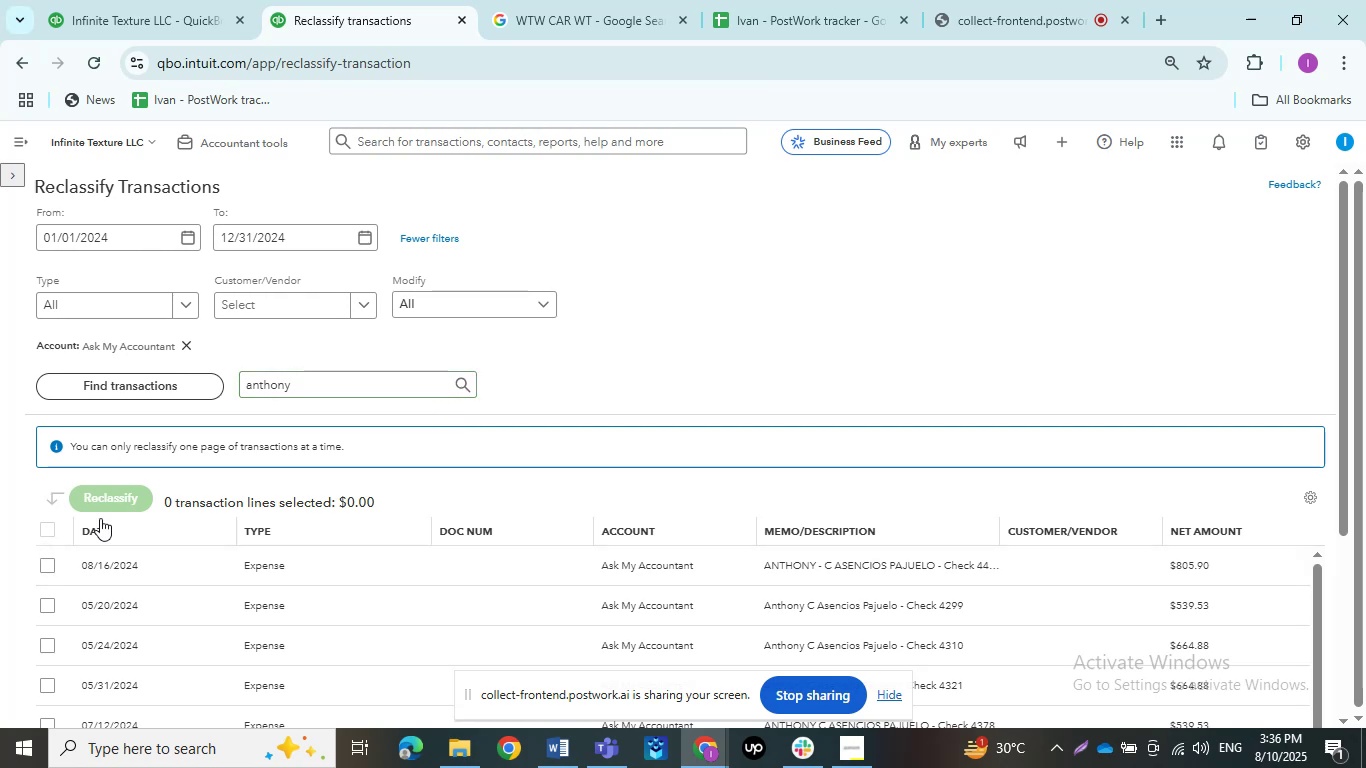 
scroll: coordinate [90, 534], scroll_direction: down, amount: 1.0
 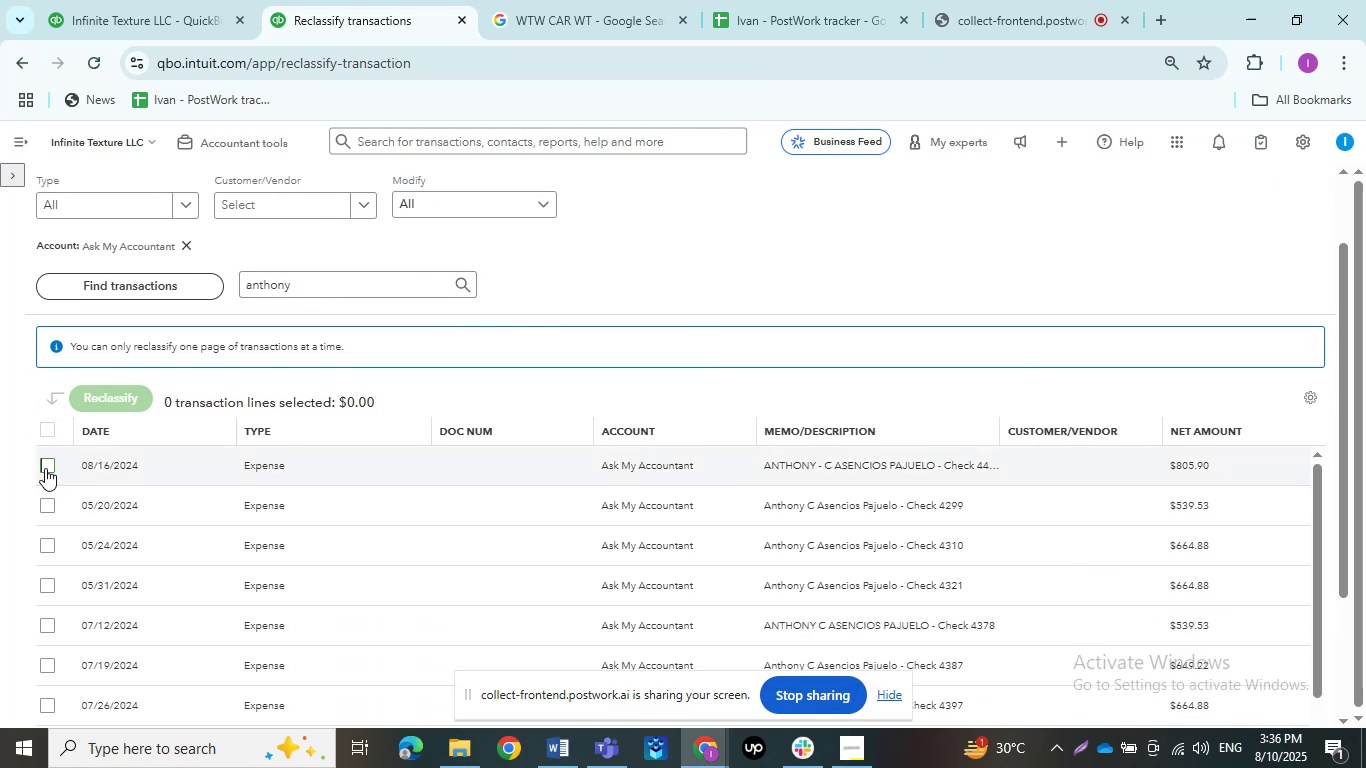 
left_click([44, 511])
 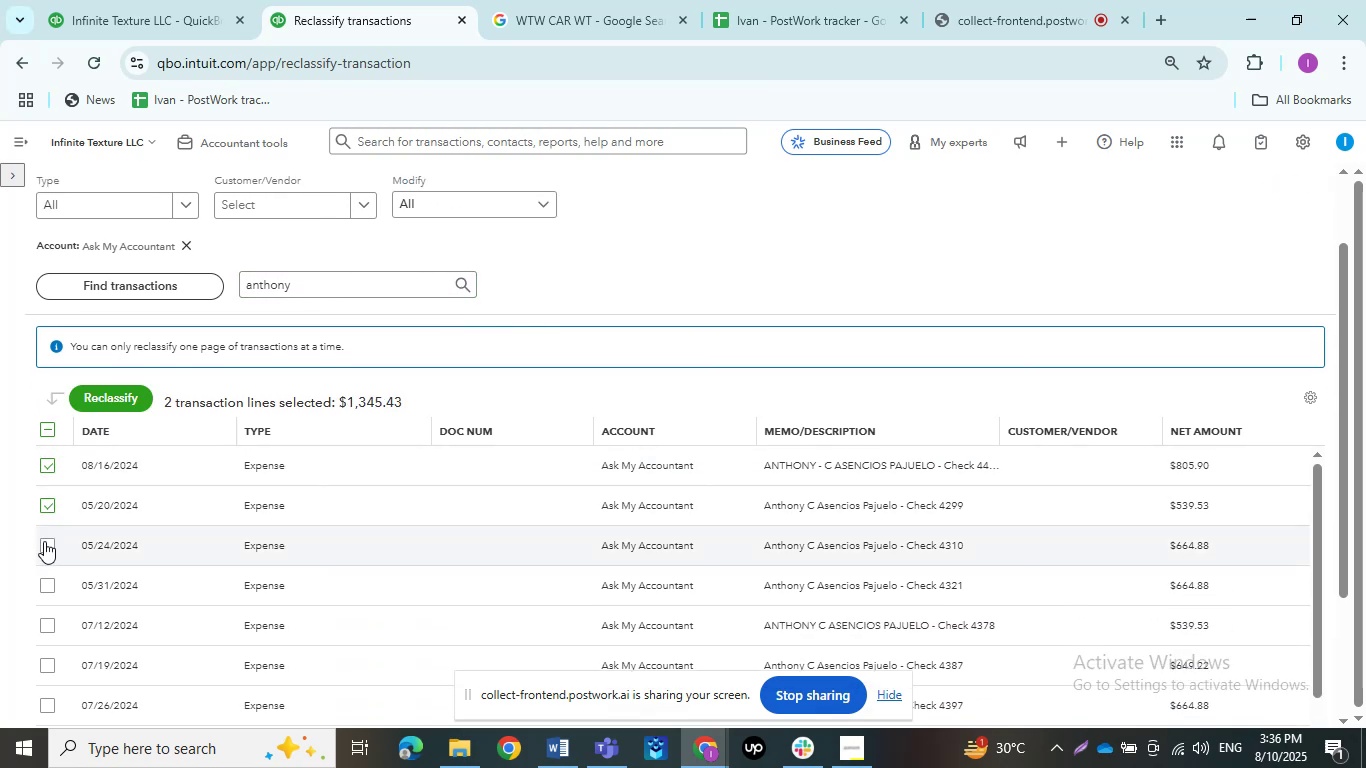 
left_click([44, 541])
 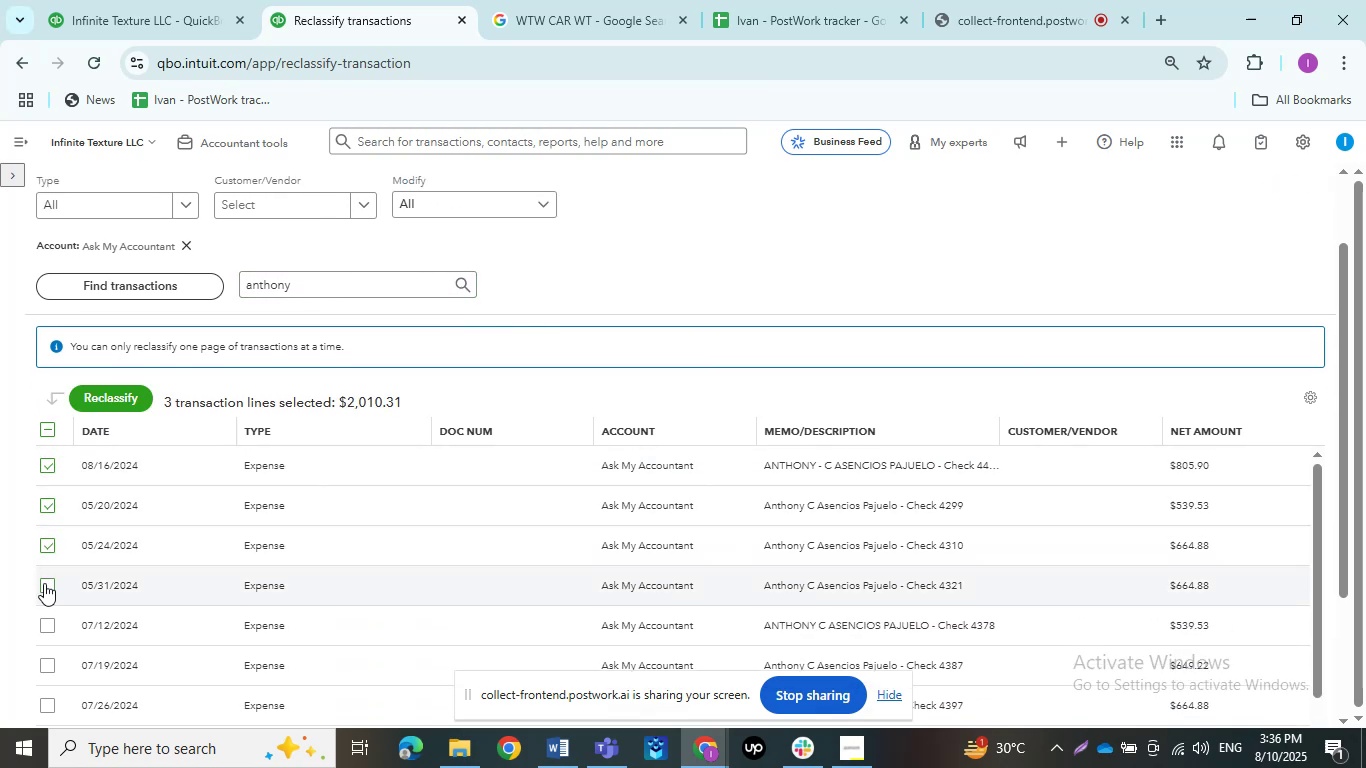 
left_click([44, 583])
 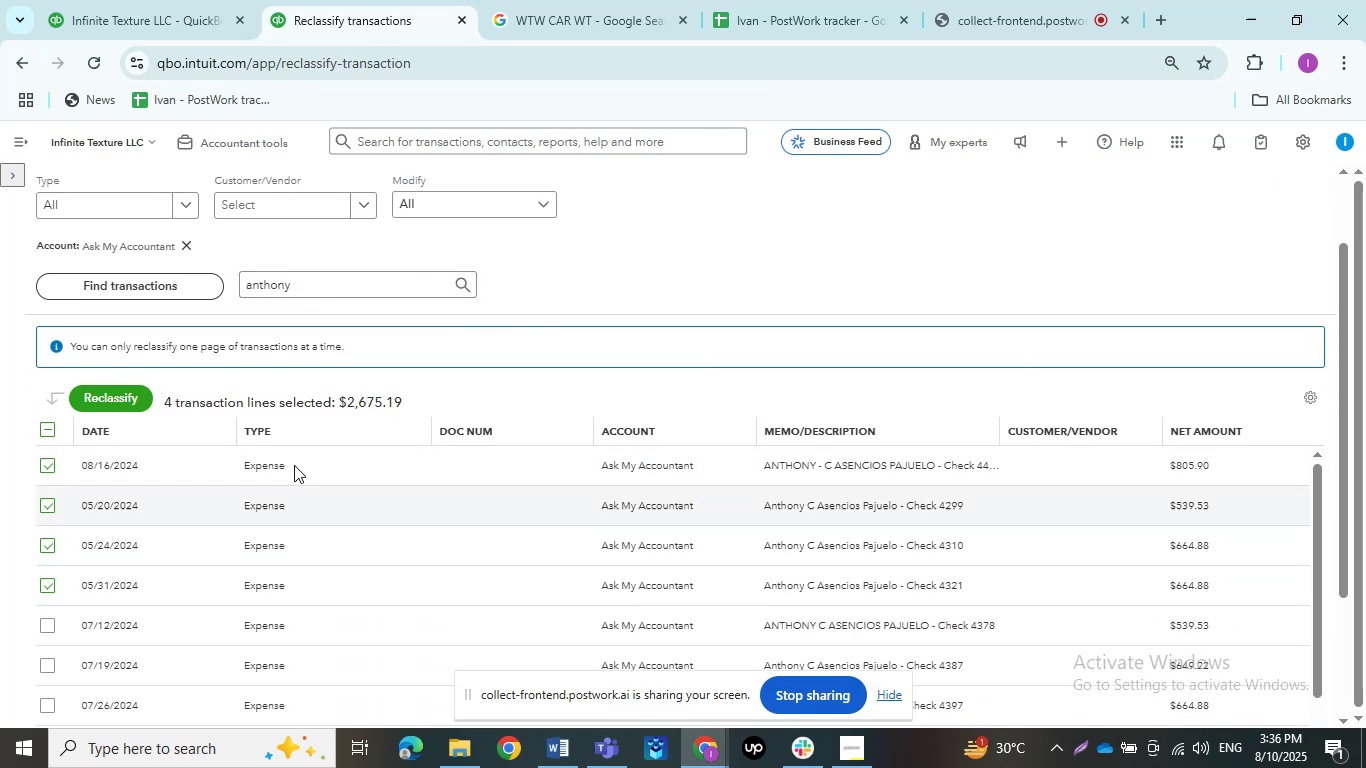 
scroll: coordinate [418, 407], scroll_direction: down, amount: 1.0
 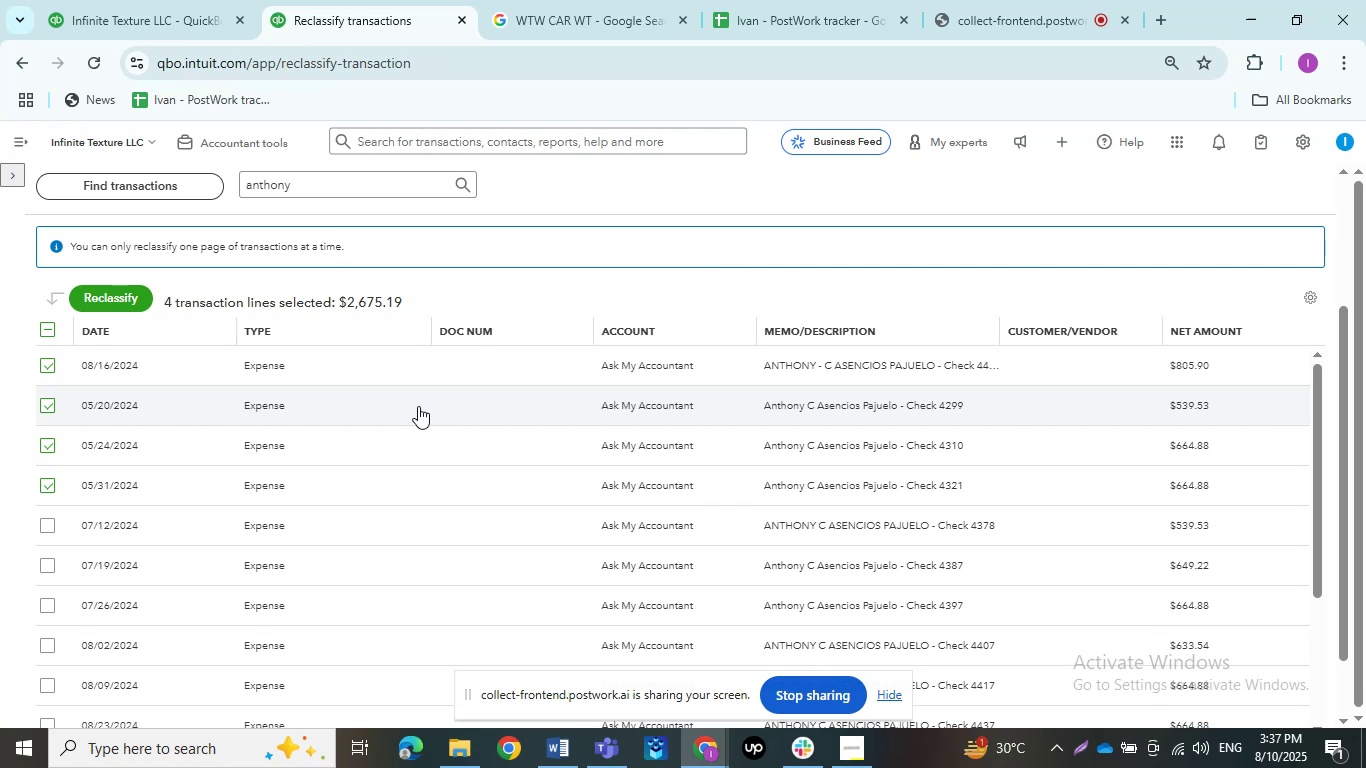 
wait(18.34)
 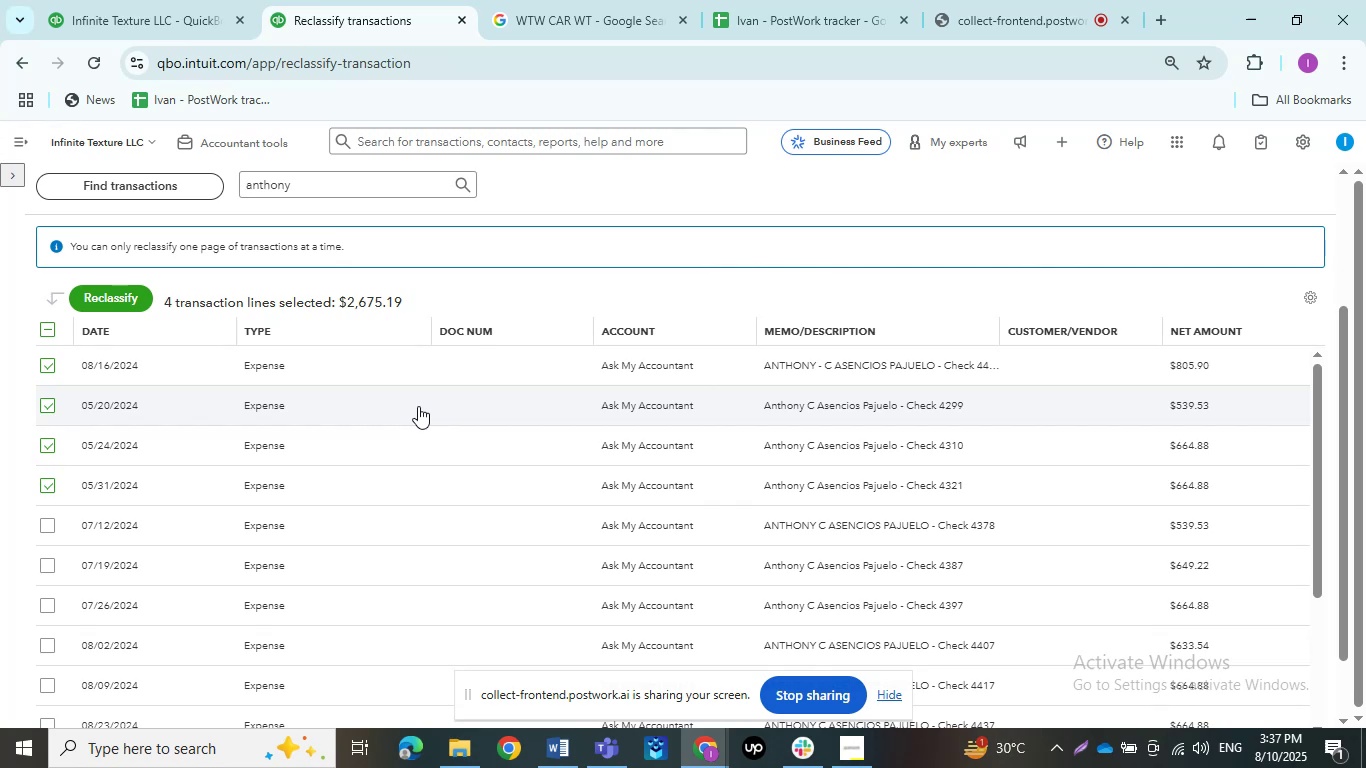 
scroll: coordinate [154, 494], scroll_direction: down, amount: 1.0
 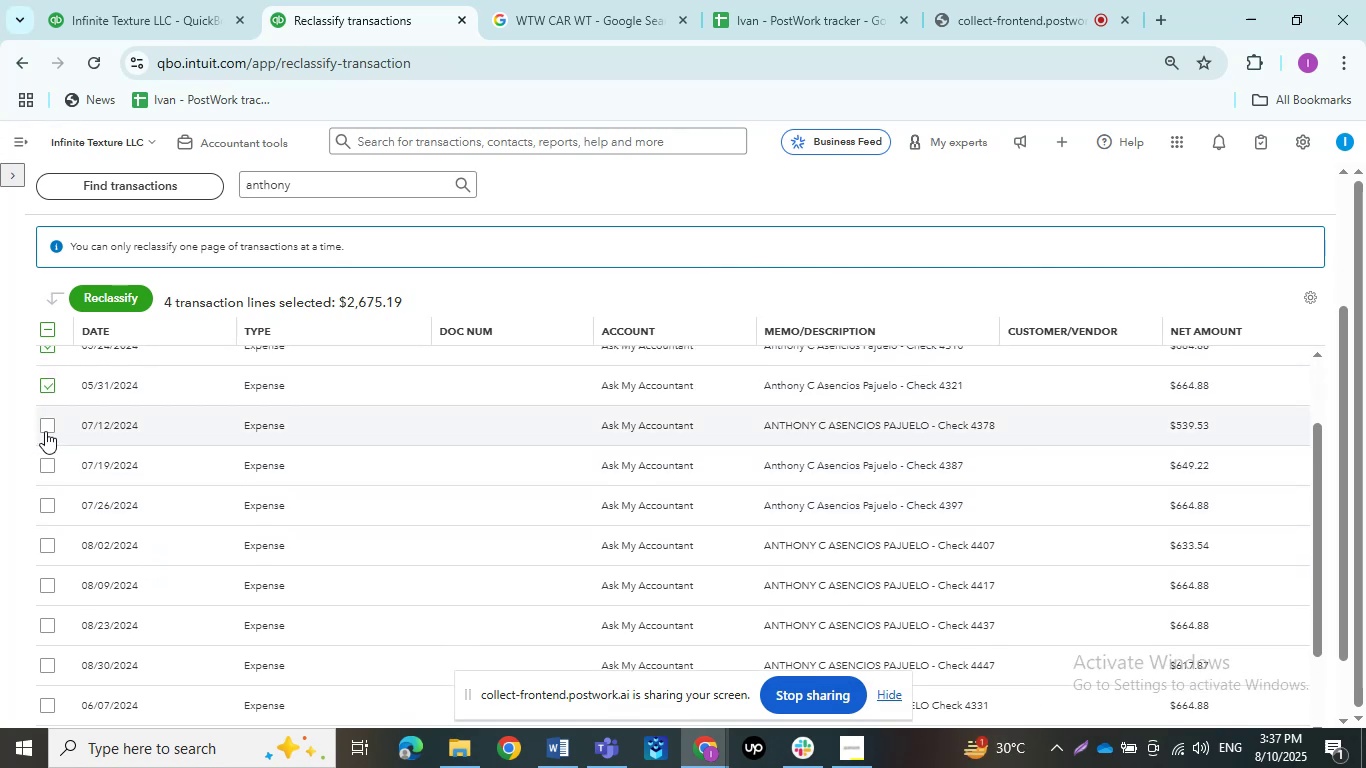 
left_click([53, 426])
 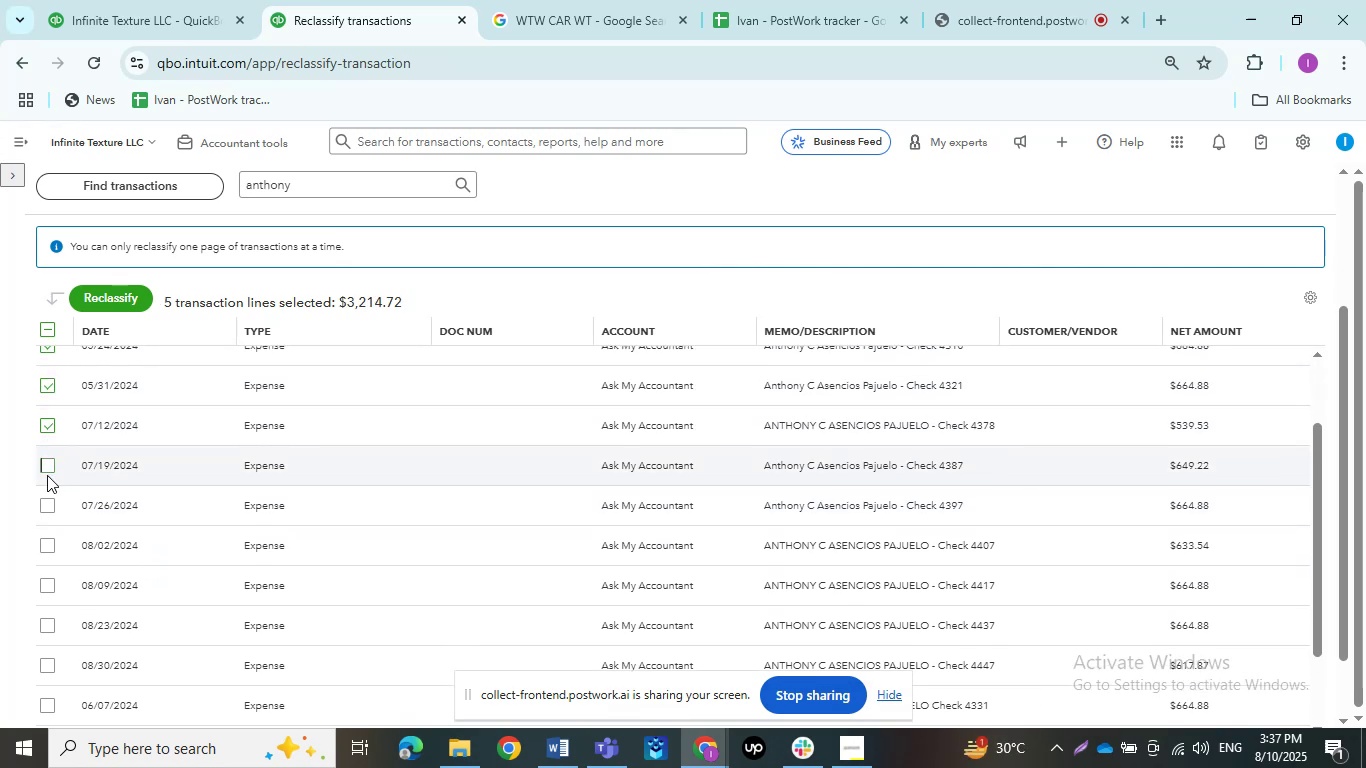 
double_click([47, 466])
 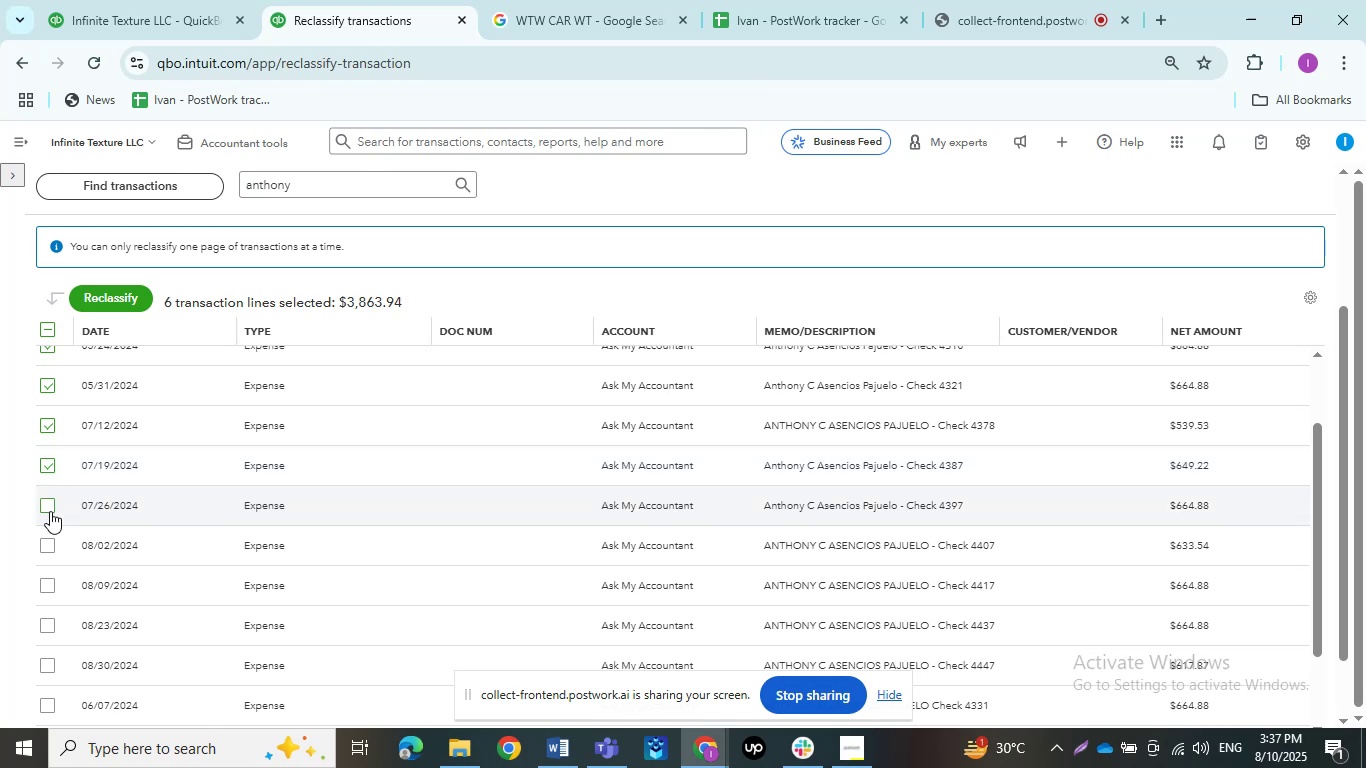 
left_click([50, 511])
 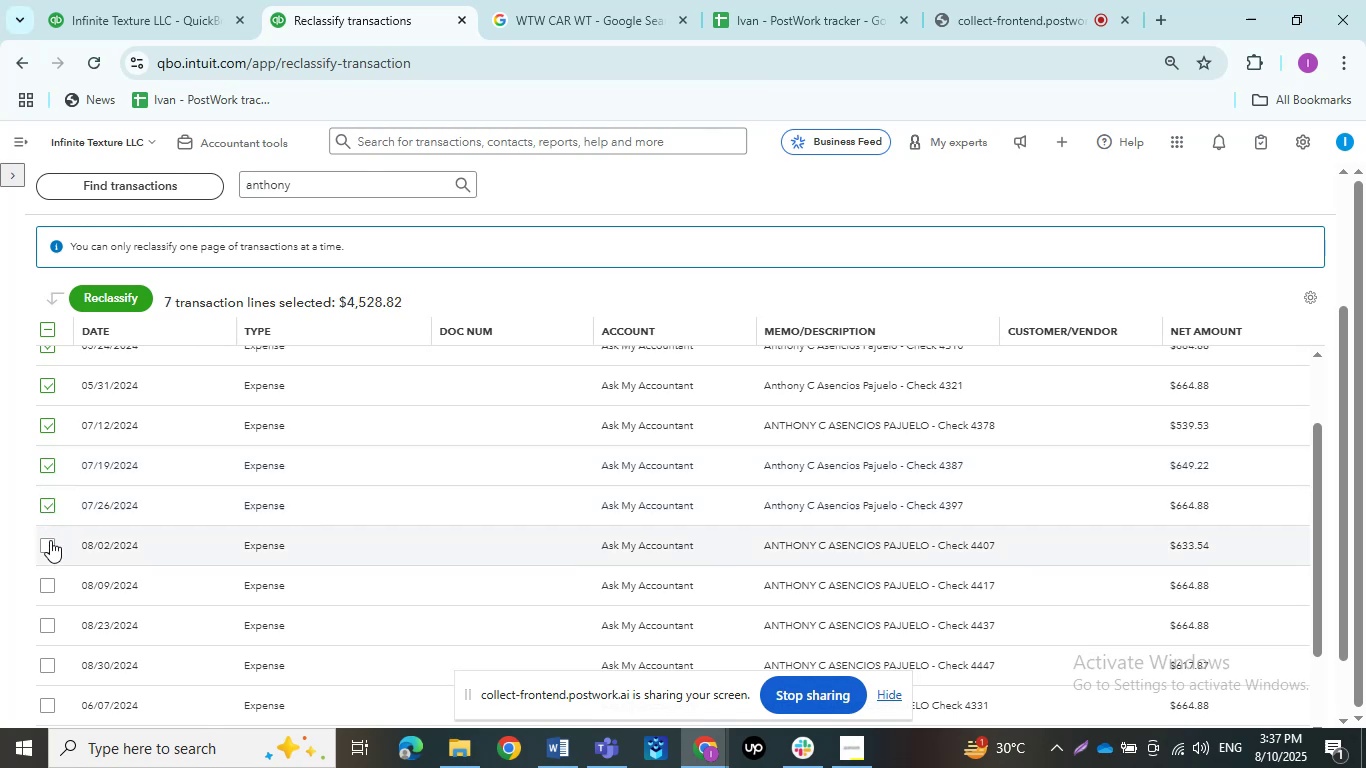 
left_click([50, 544])
 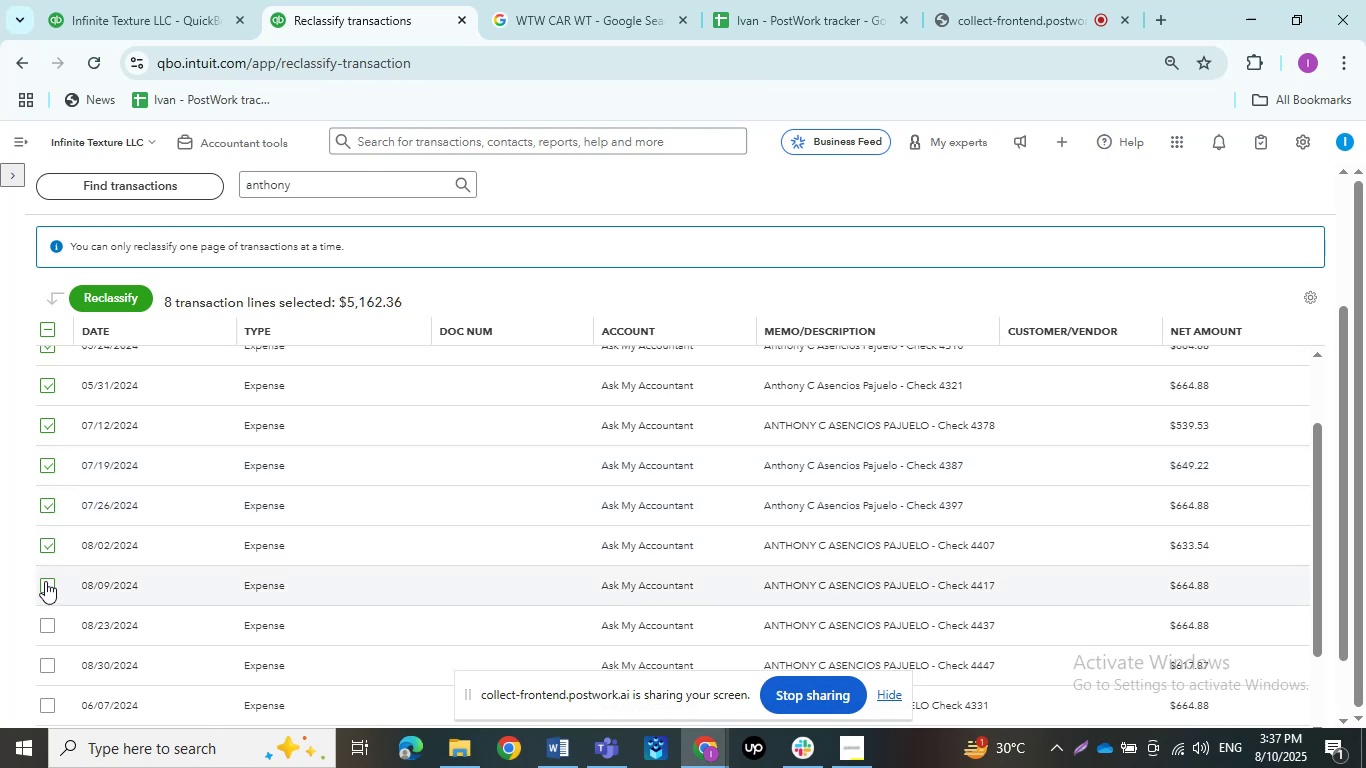 
left_click([47, 584])
 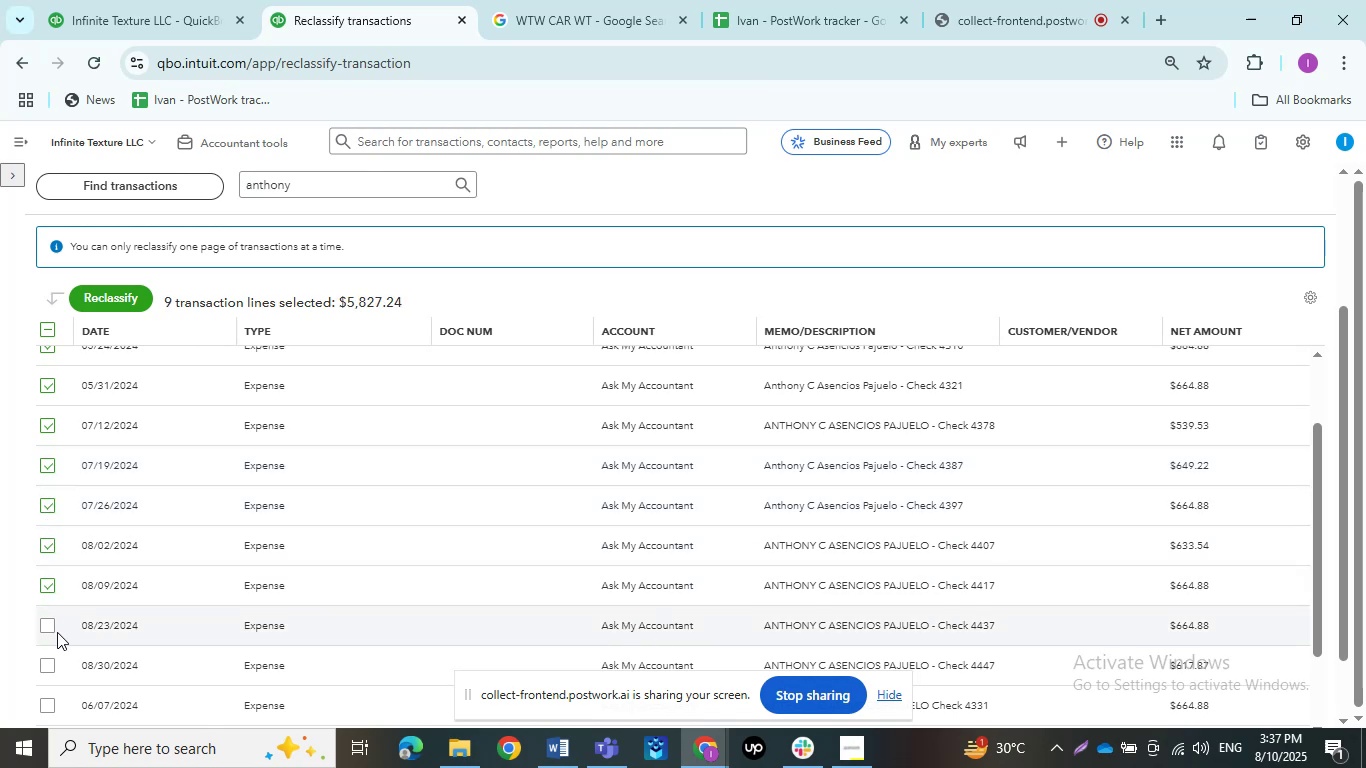 
left_click([51, 632])
 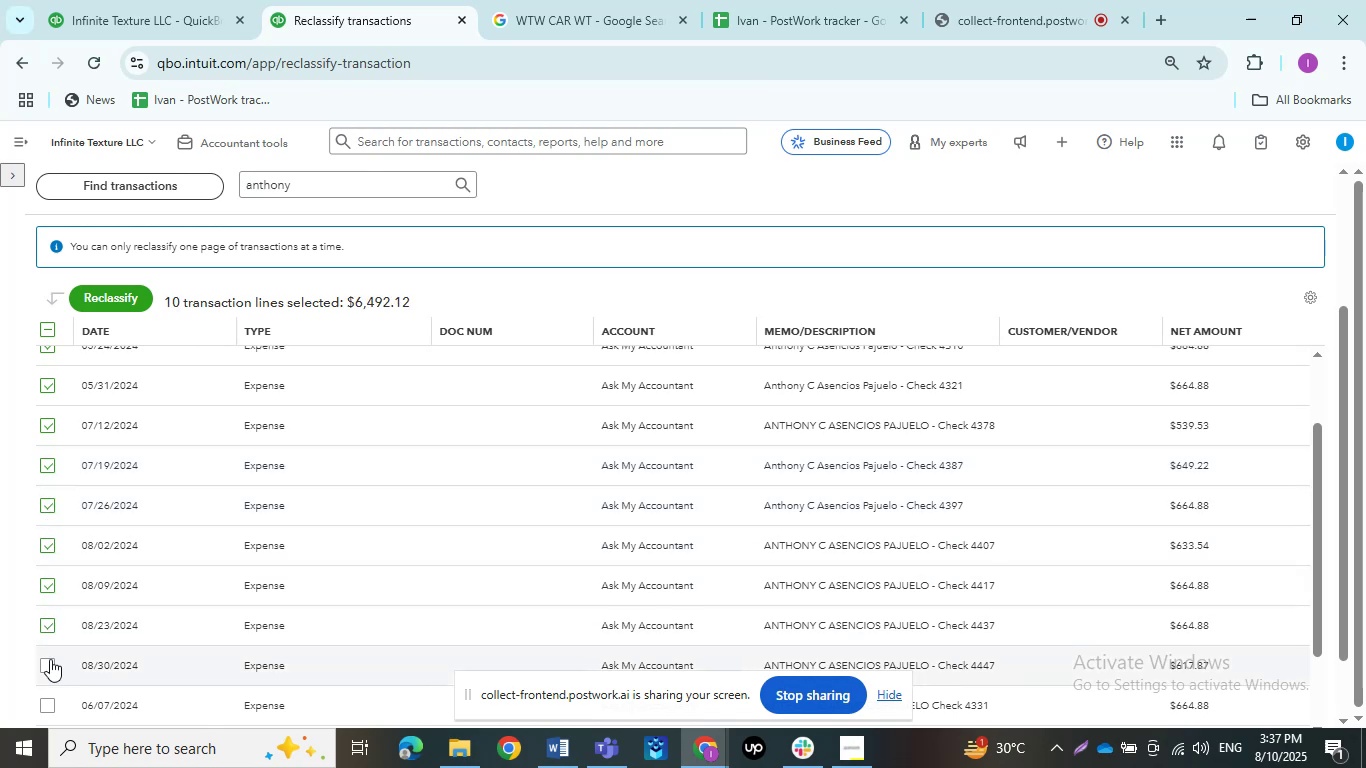 
double_click([49, 665])
 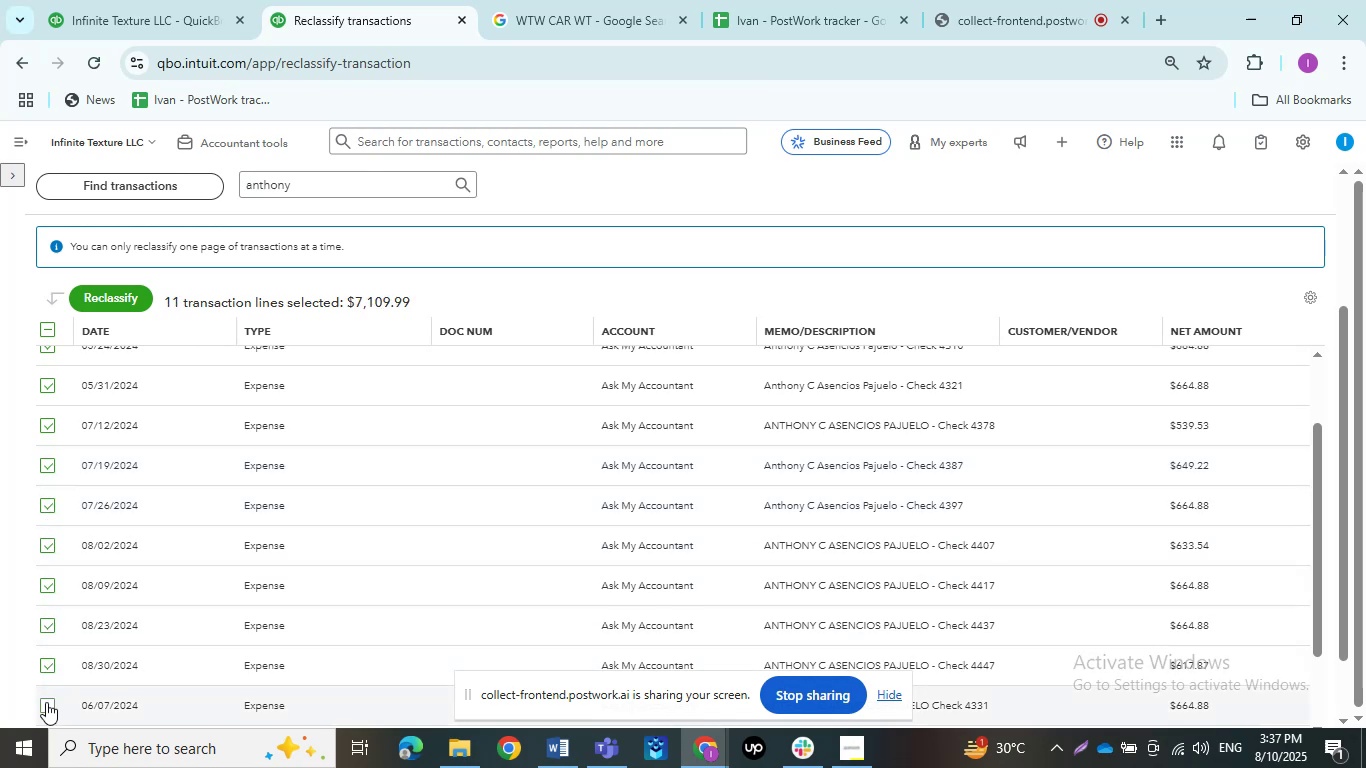 
triple_click([46, 702])
 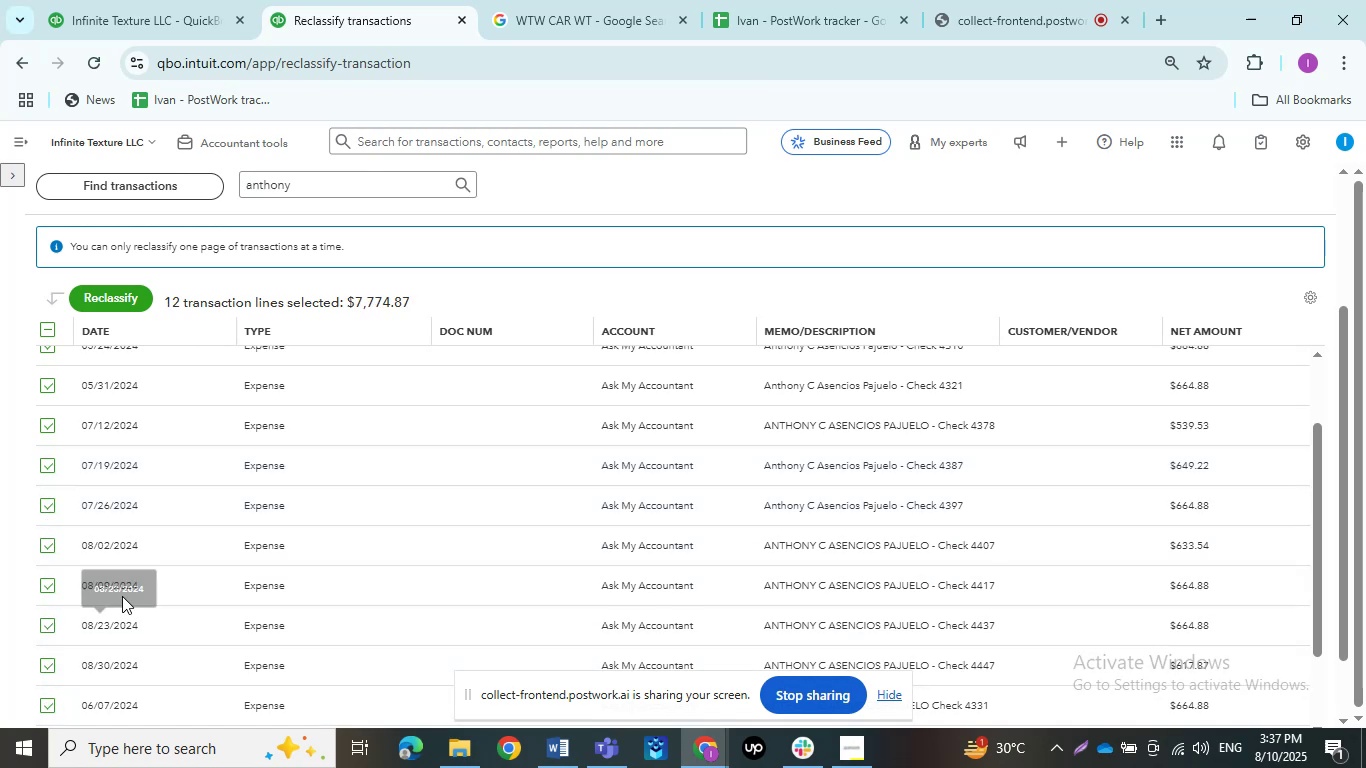 
scroll: coordinate [136, 466], scroll_direction: down, amount: 11.0
 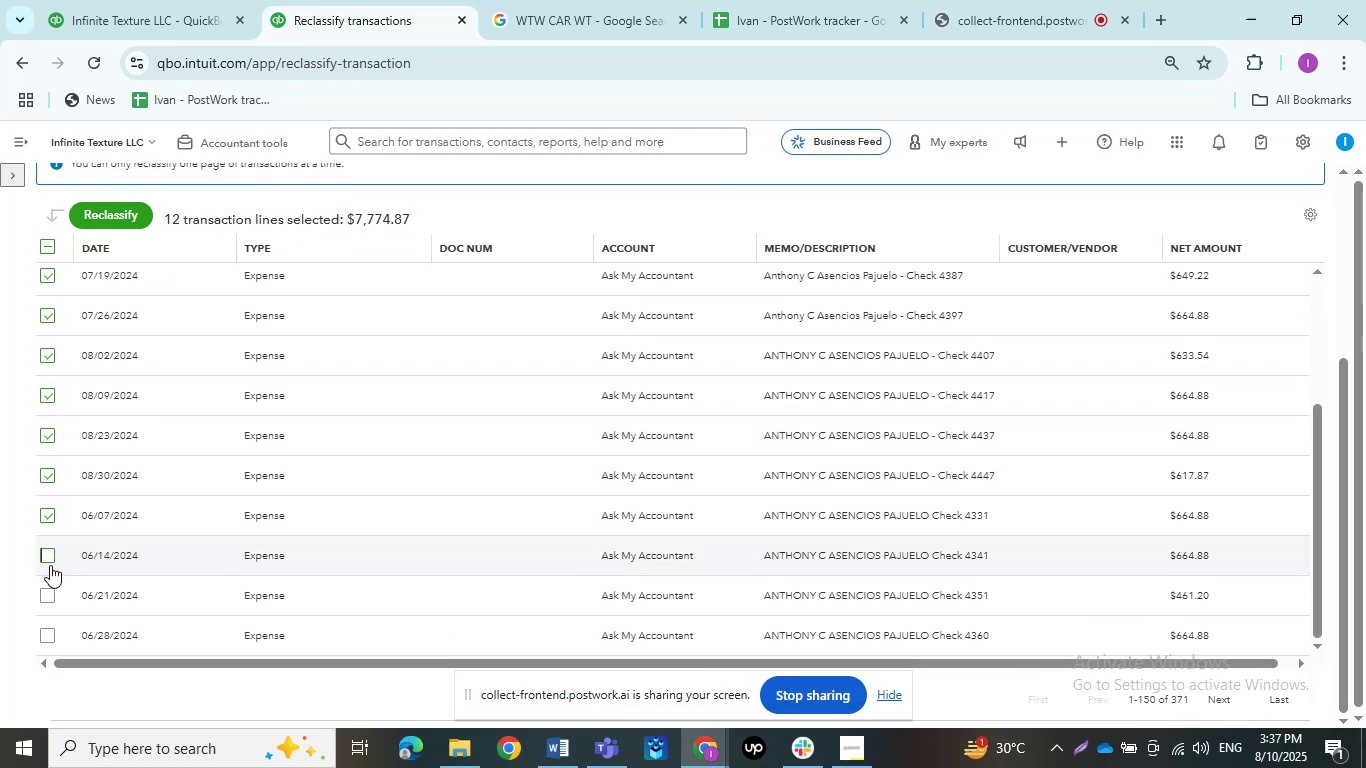 
left_click([47, 597])
 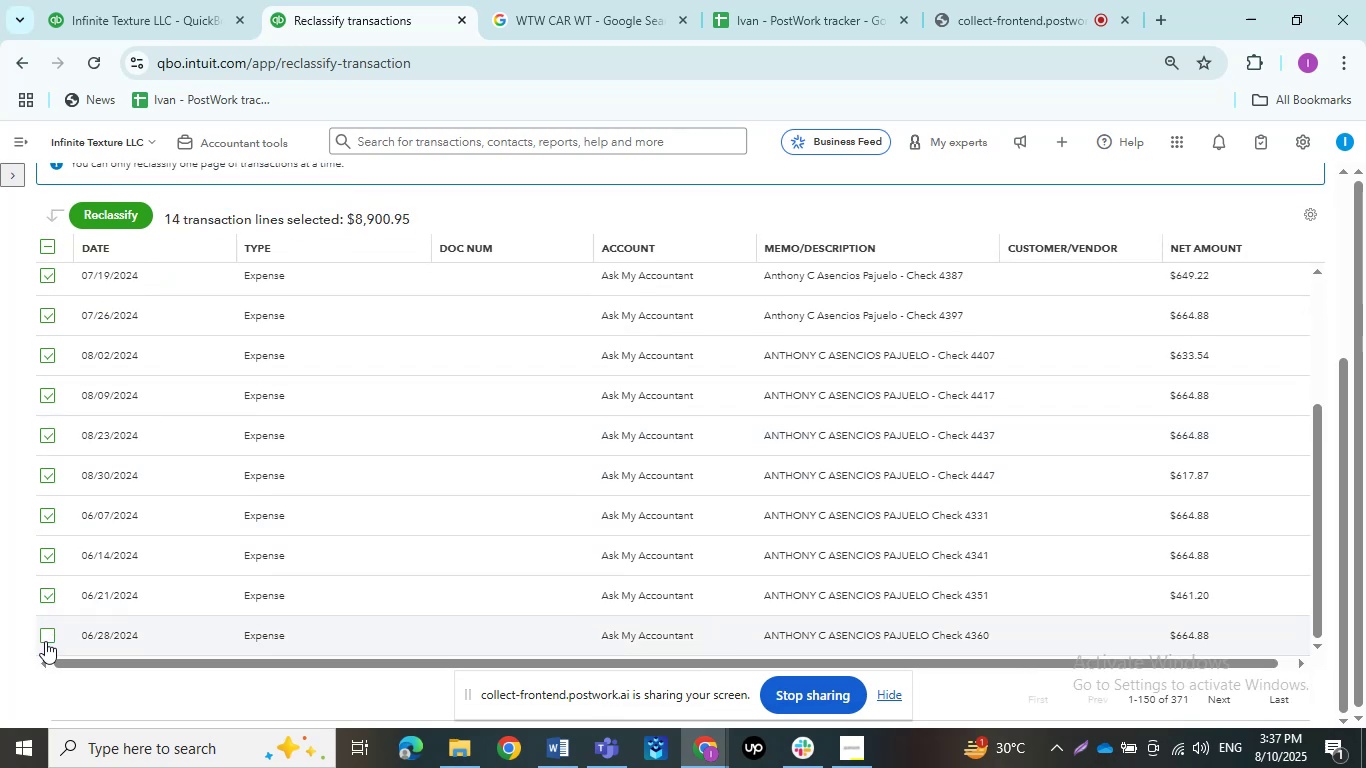 
left_click([45, 641])
 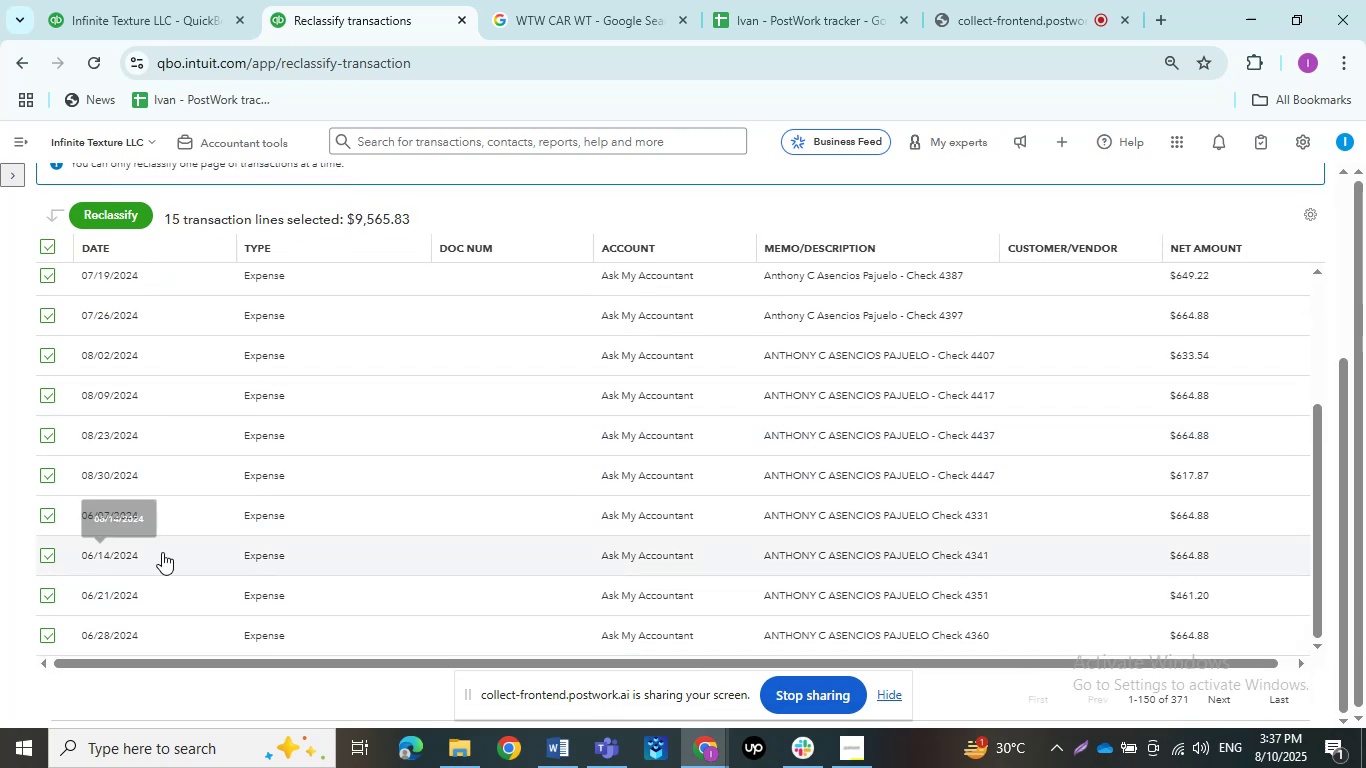 
scroll: coordinate [165, 552], scroll_direction: up, amount: 5.0
 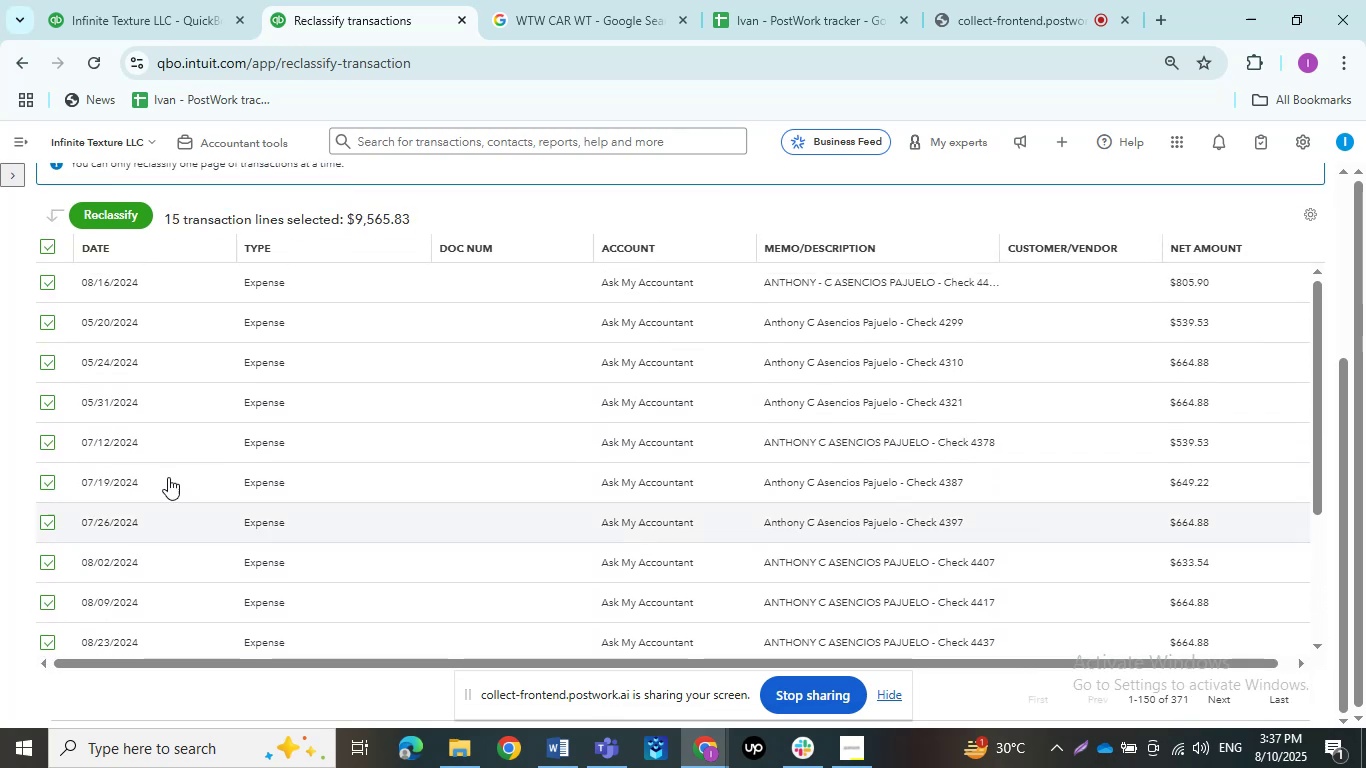 
left_click([130, 221])
 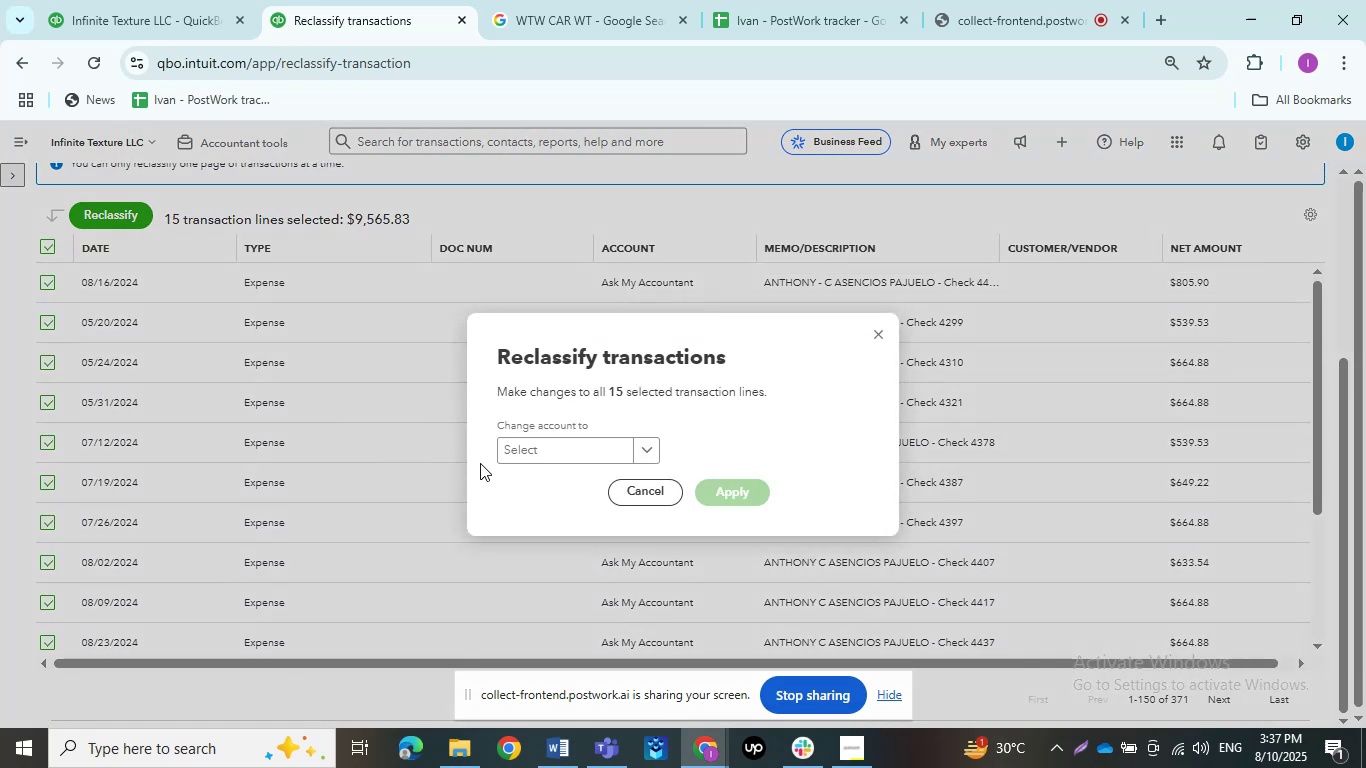 
left_click([577, 433])
 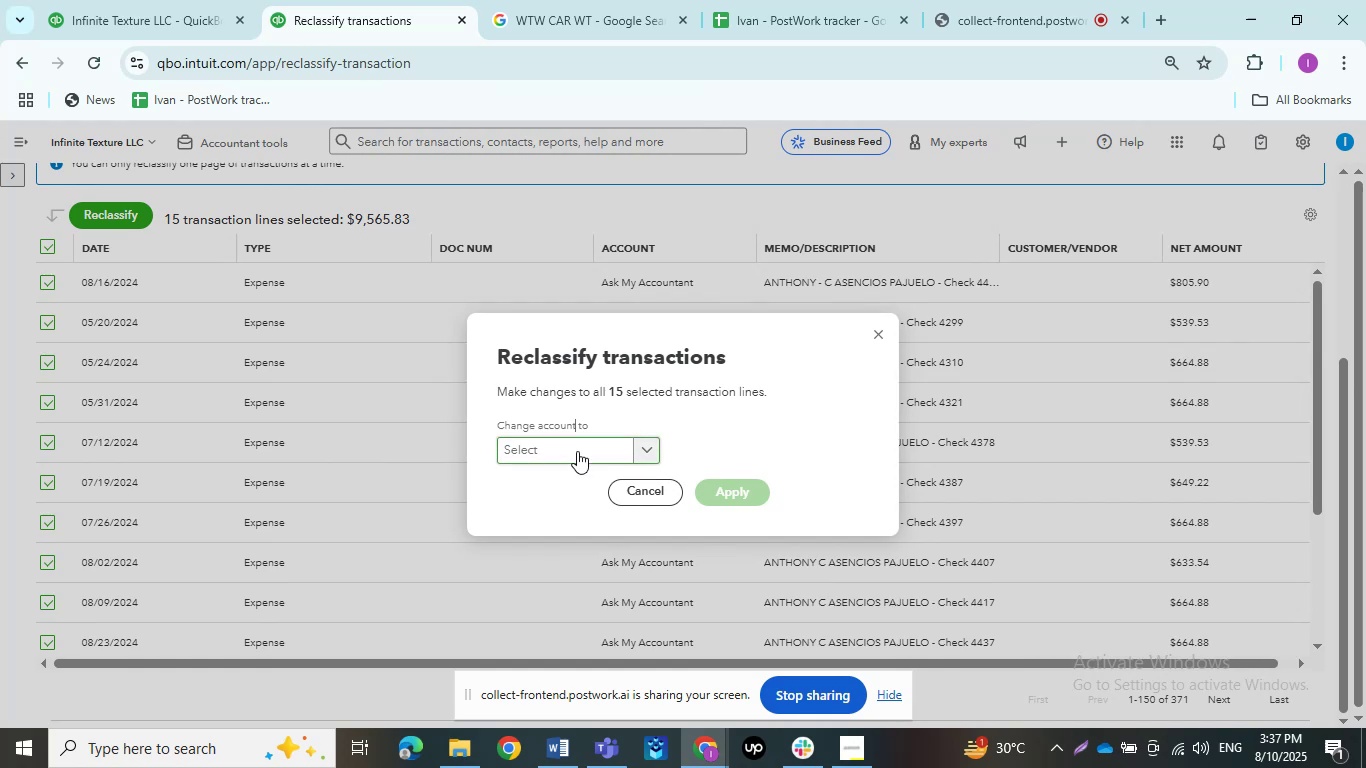 
left_click([577, 451])
 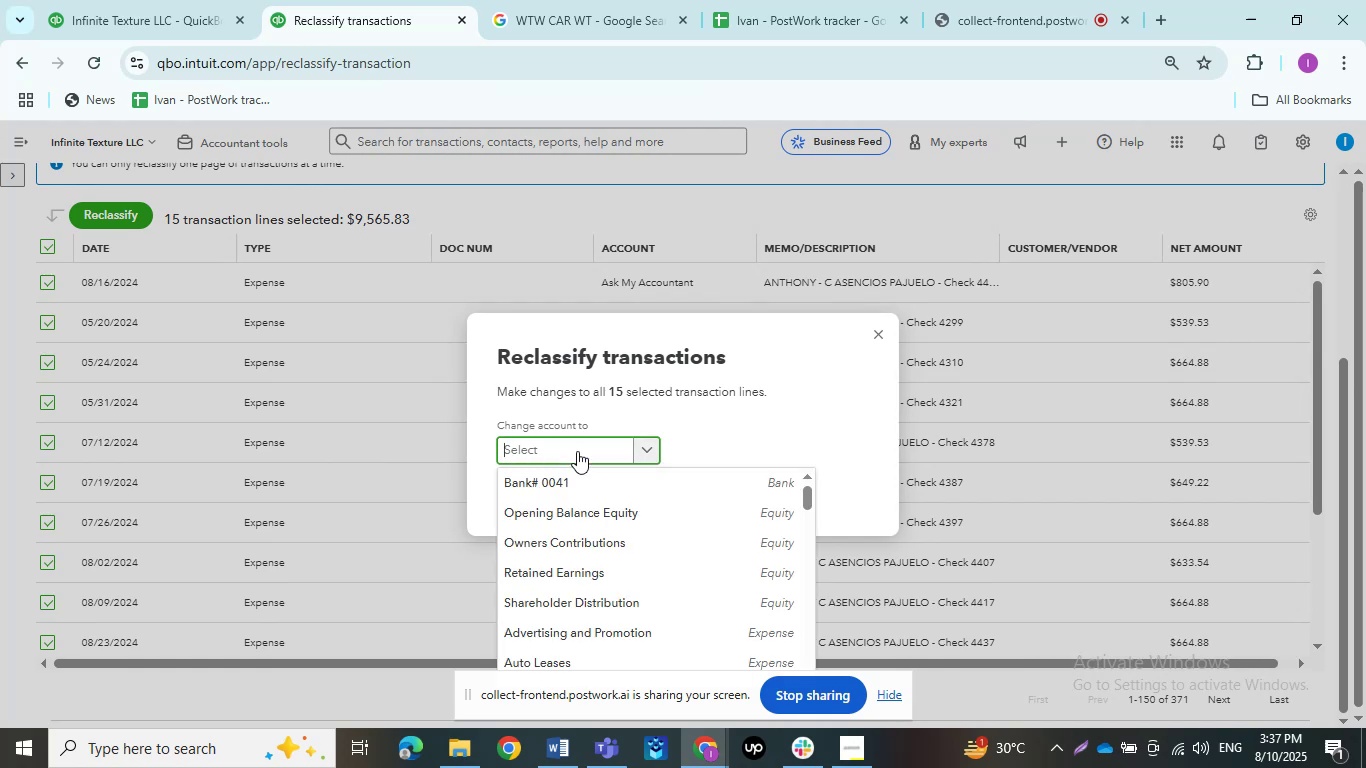 
type(payroll)
 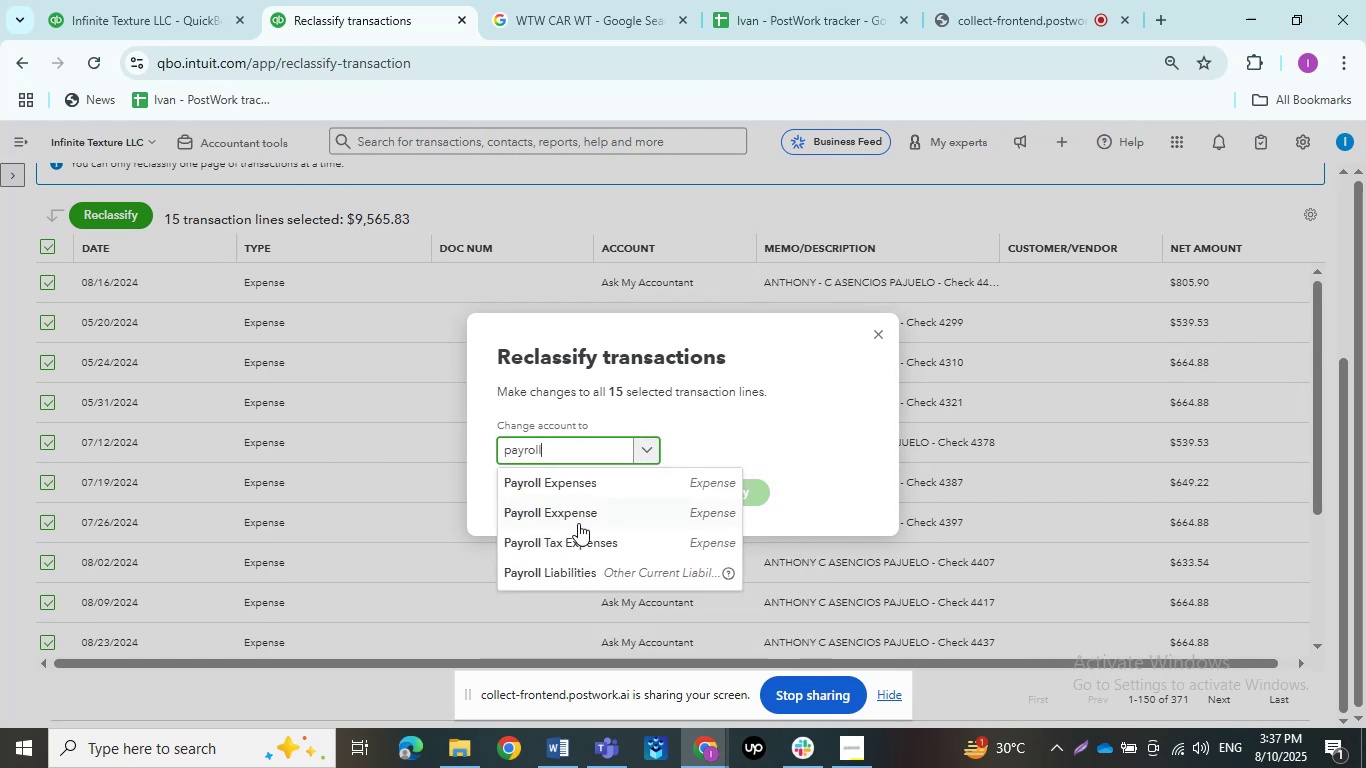 
left_click([578, 570])
 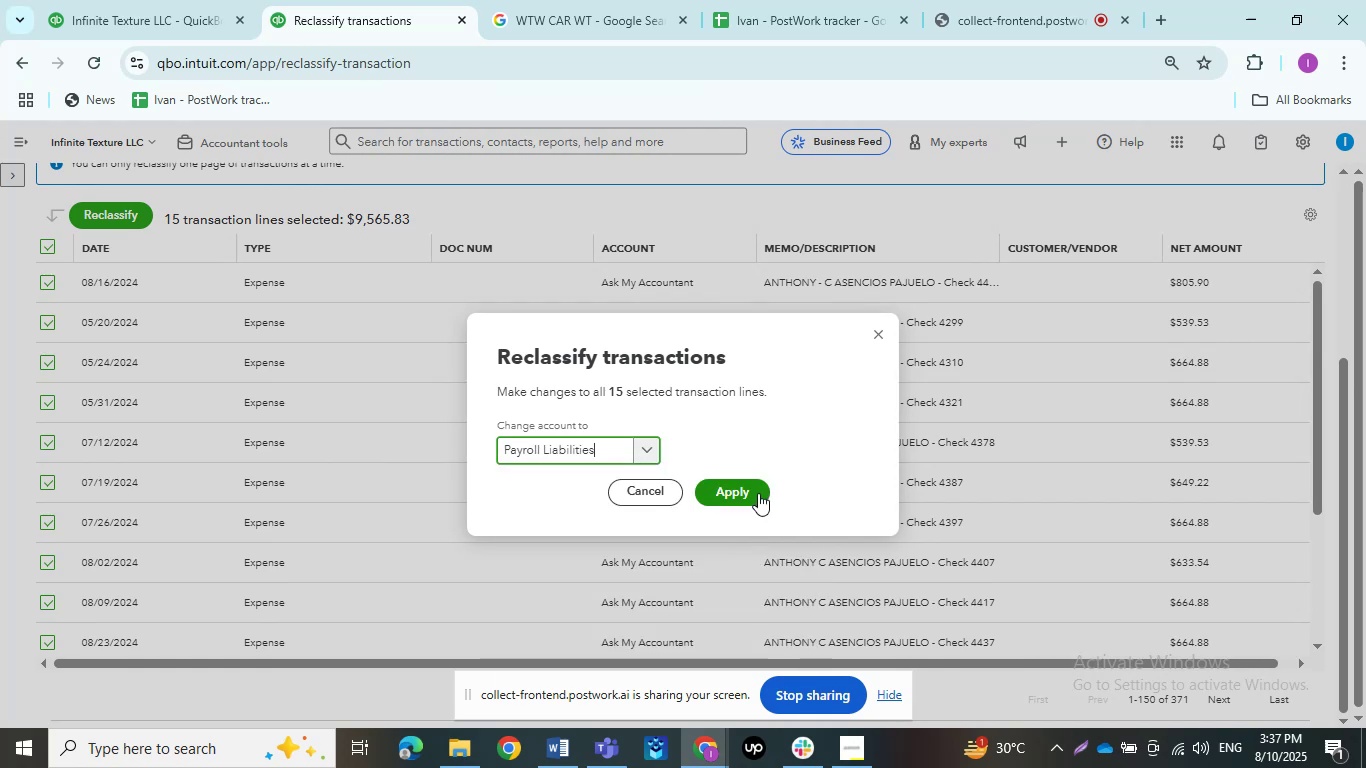 
left_click([758, 493])
 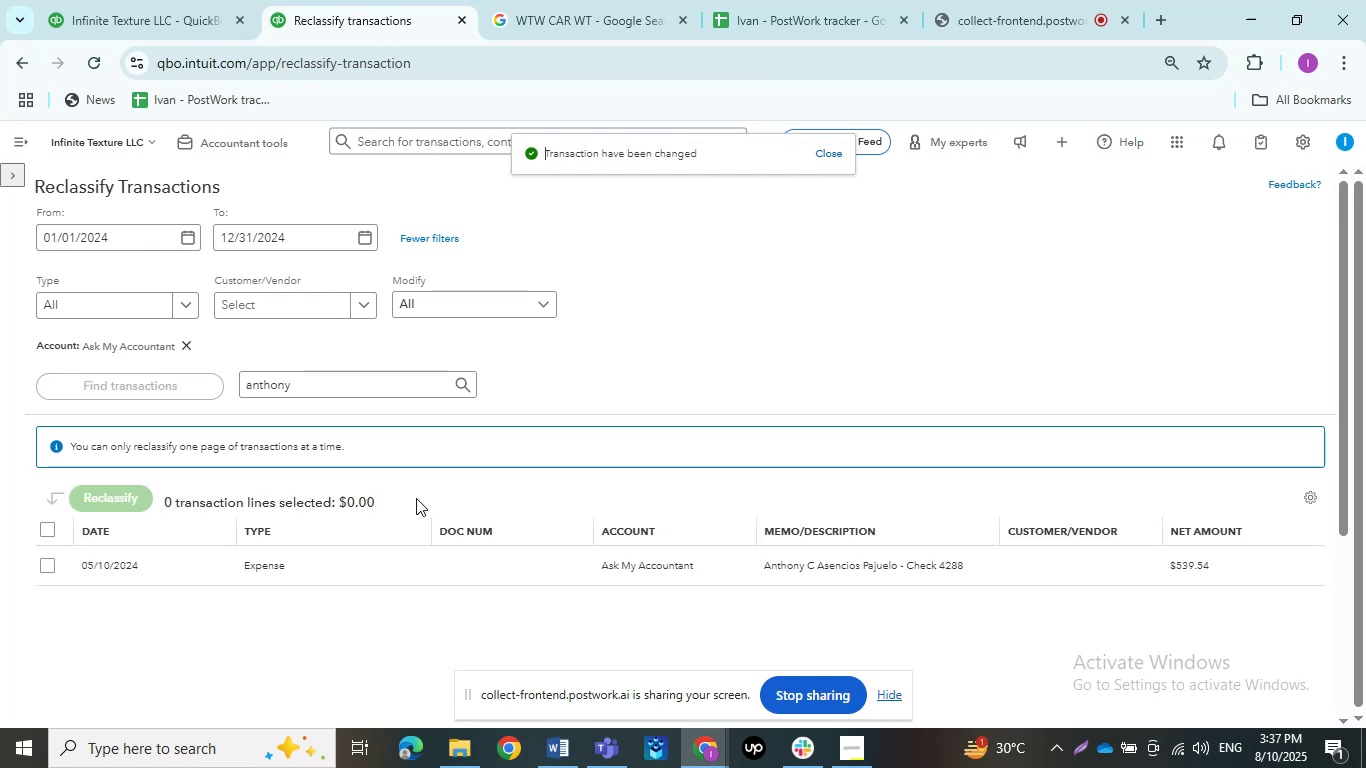 
left_click([44, 565])
 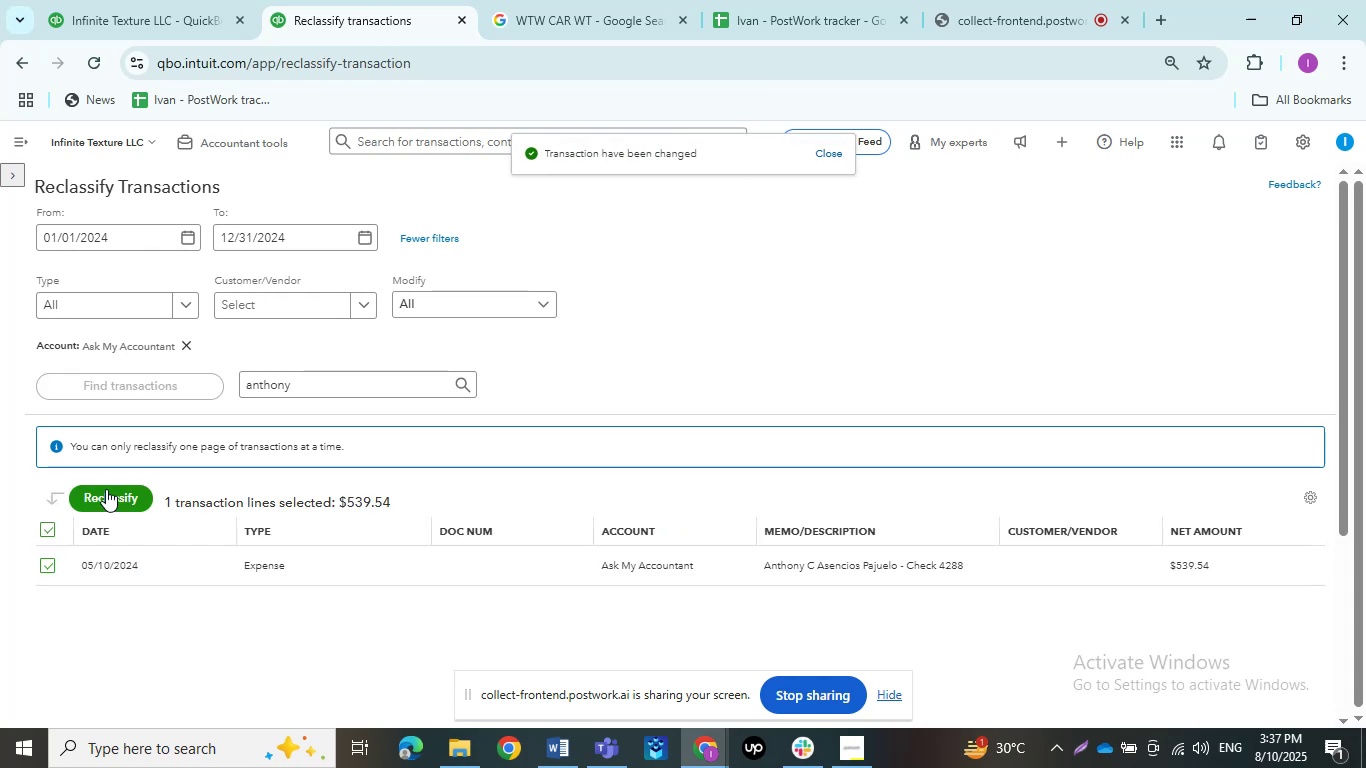 
left_click([106, 489])
 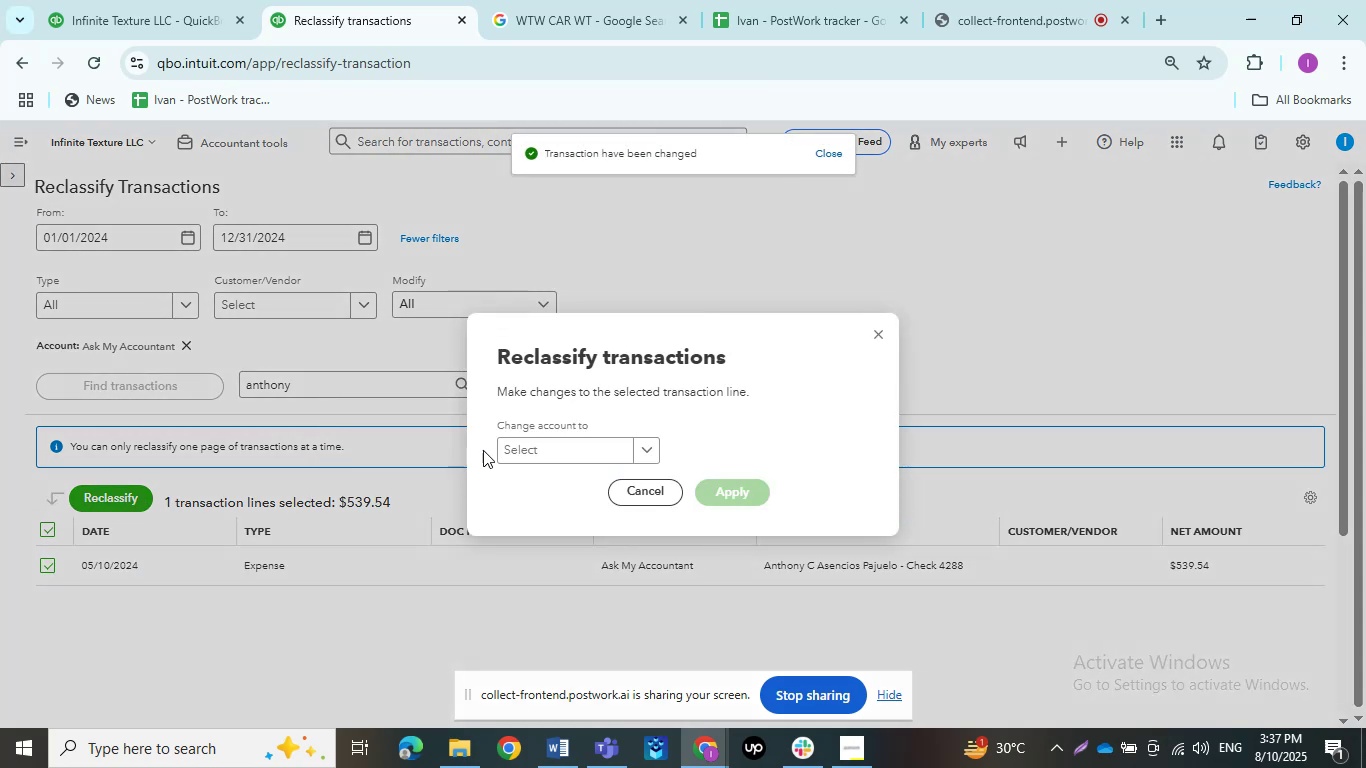 
left_click([499, 445])
 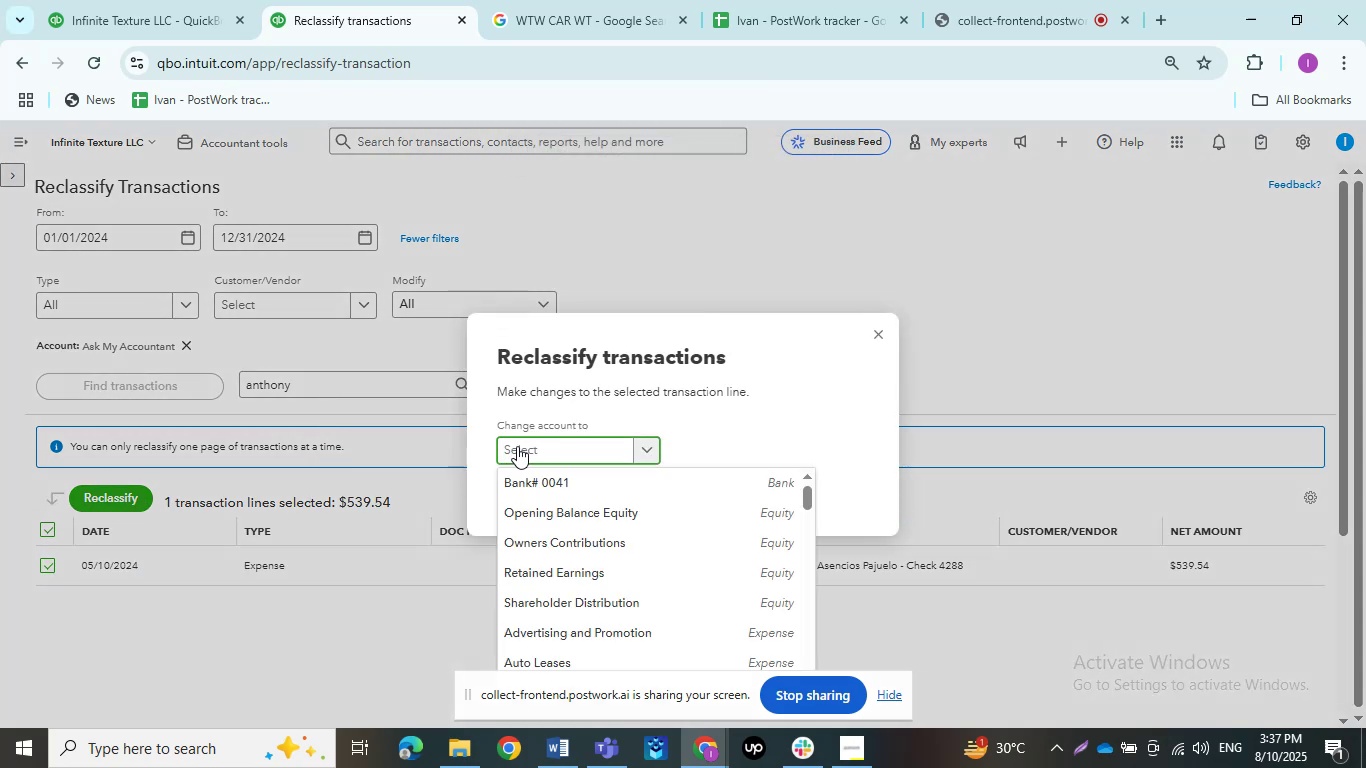 
type(payrol)
 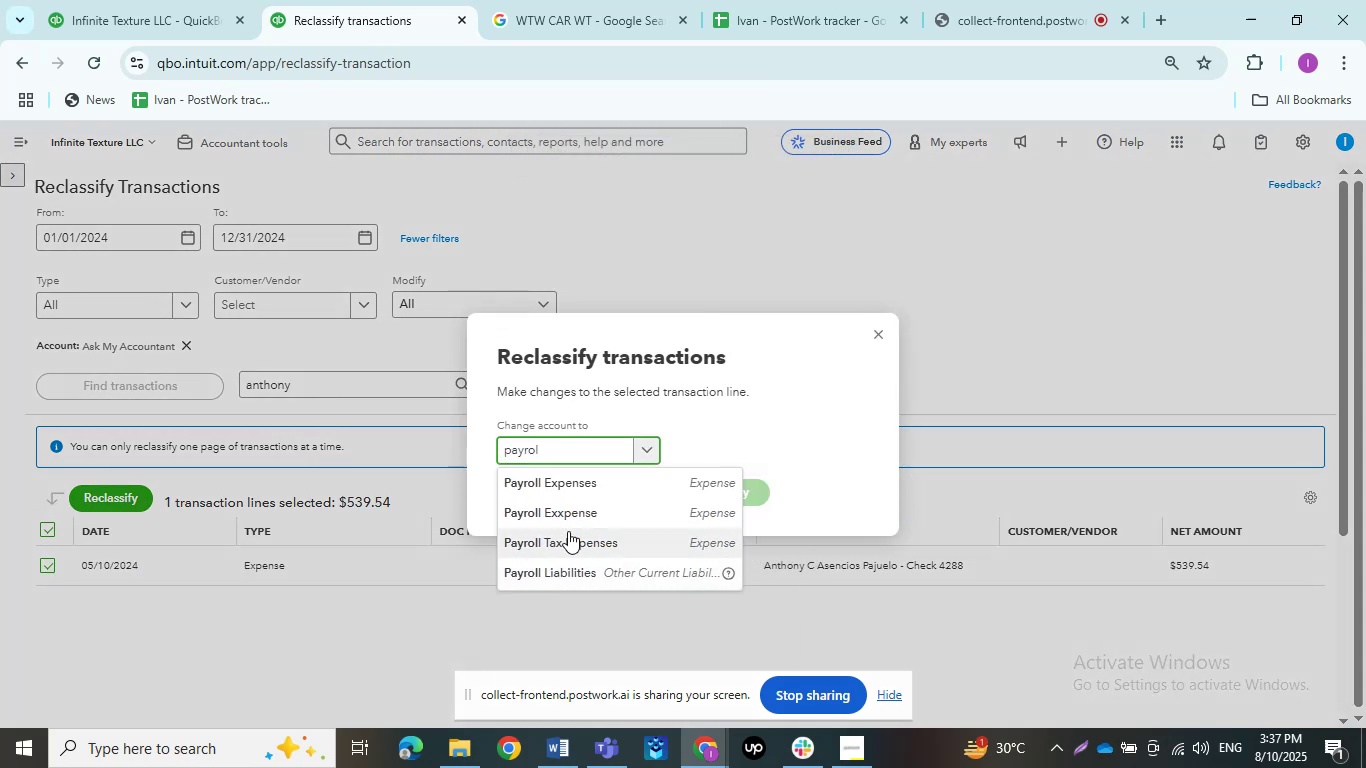 
left_click([564, 573])
 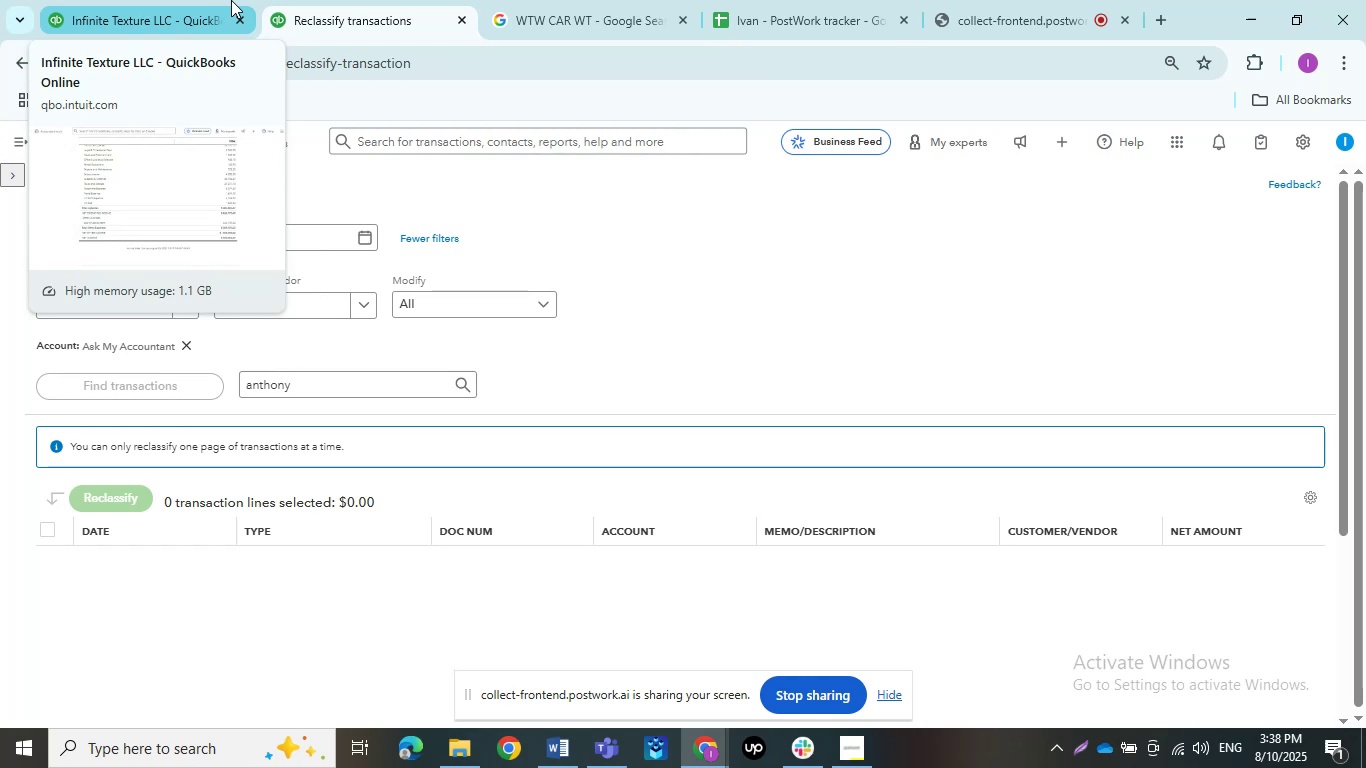 
wait(23.58)
 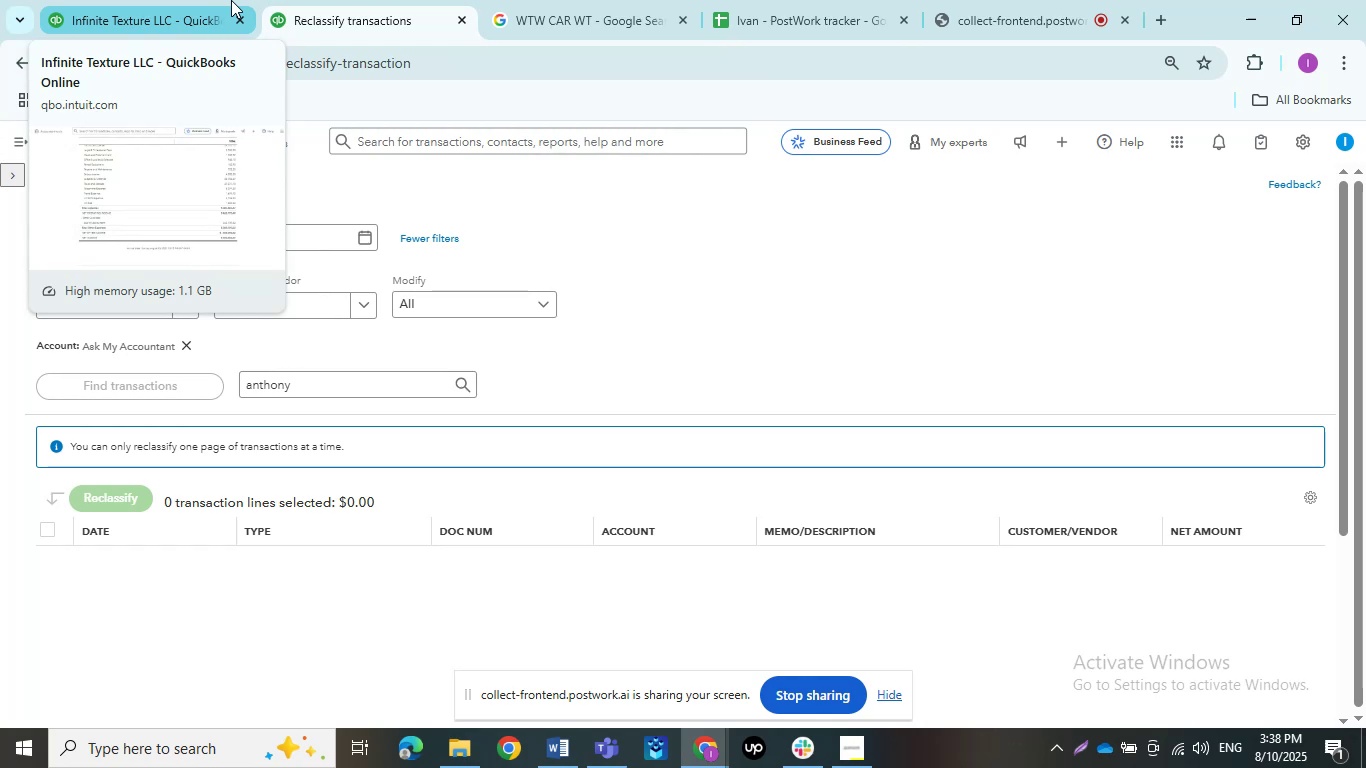 
left_click([117, 0])
 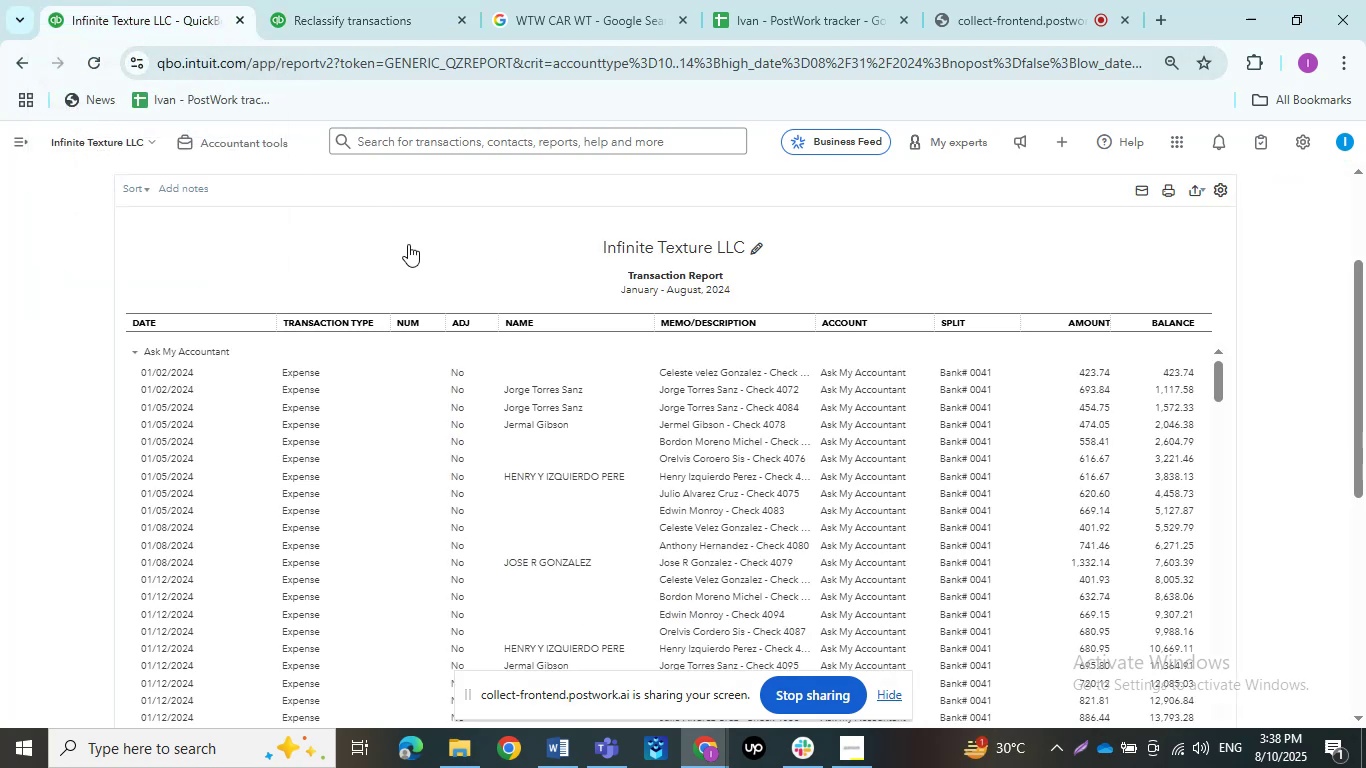 
left_click([136, 188])
 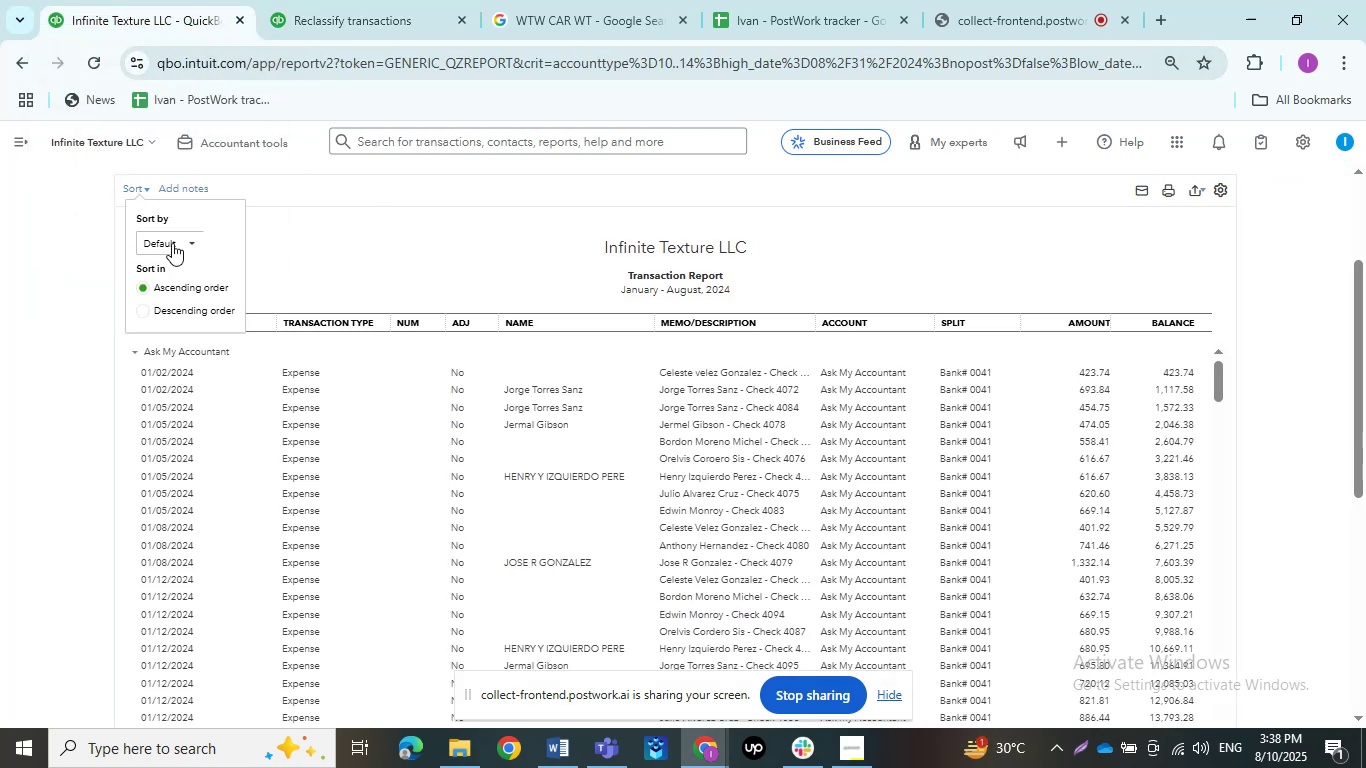 
left_click([172, 239])
 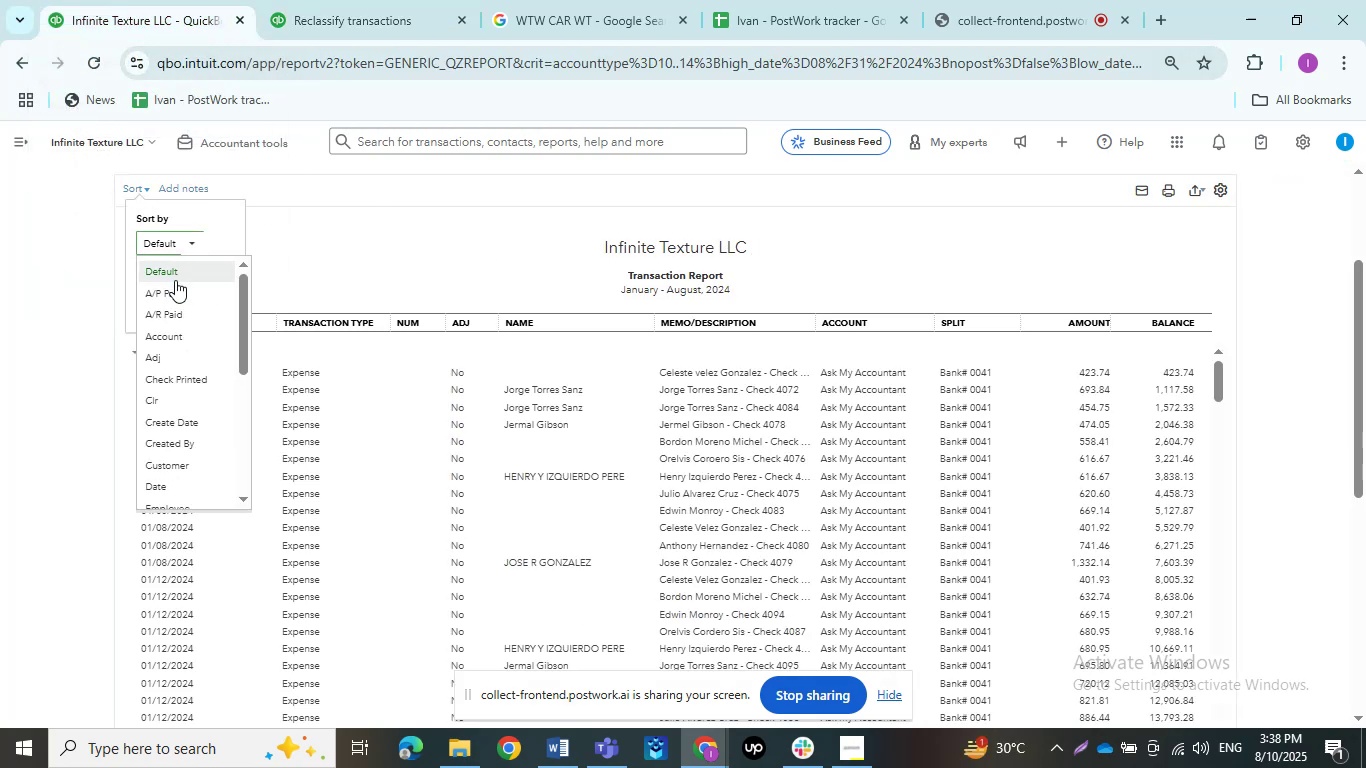 
scroll: coordinate [176, 291], scroll_direction: down, amount: 4.0
 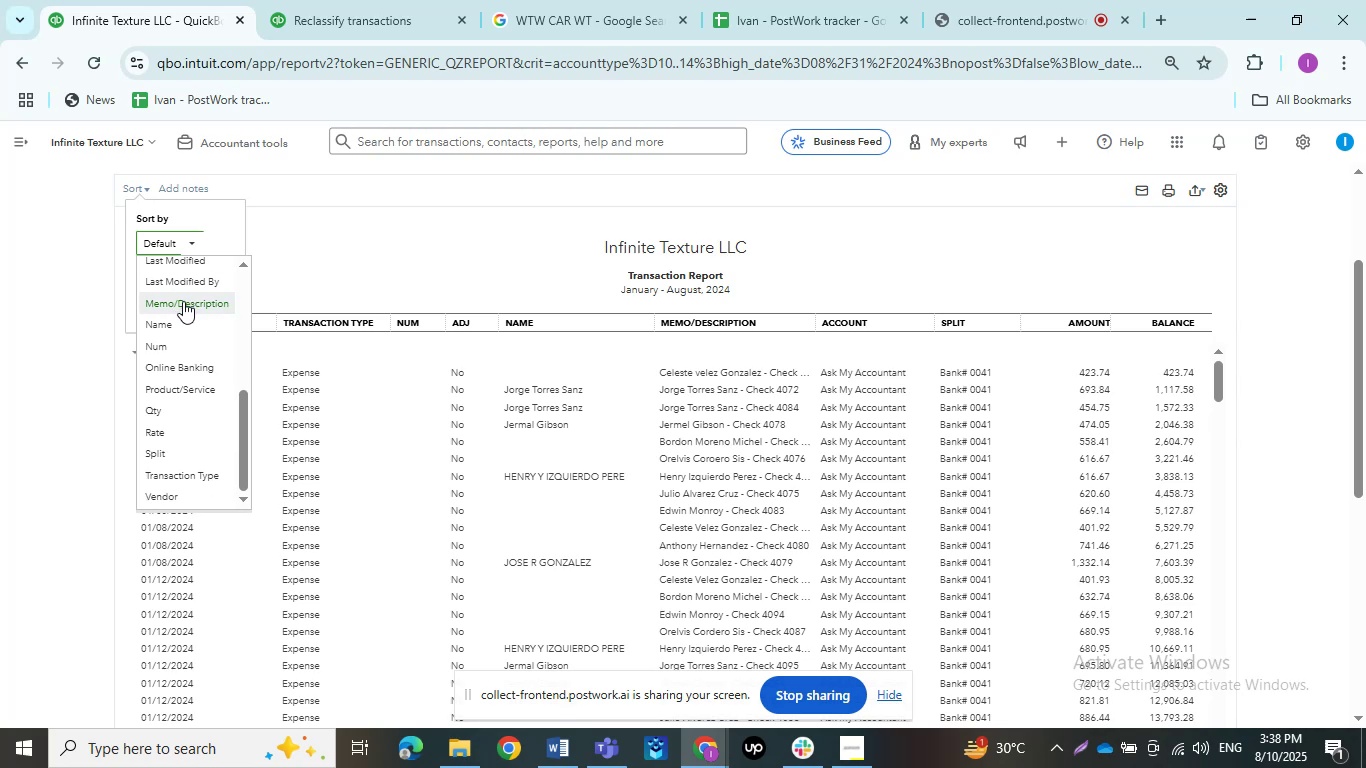 
left_click([183, 301])
 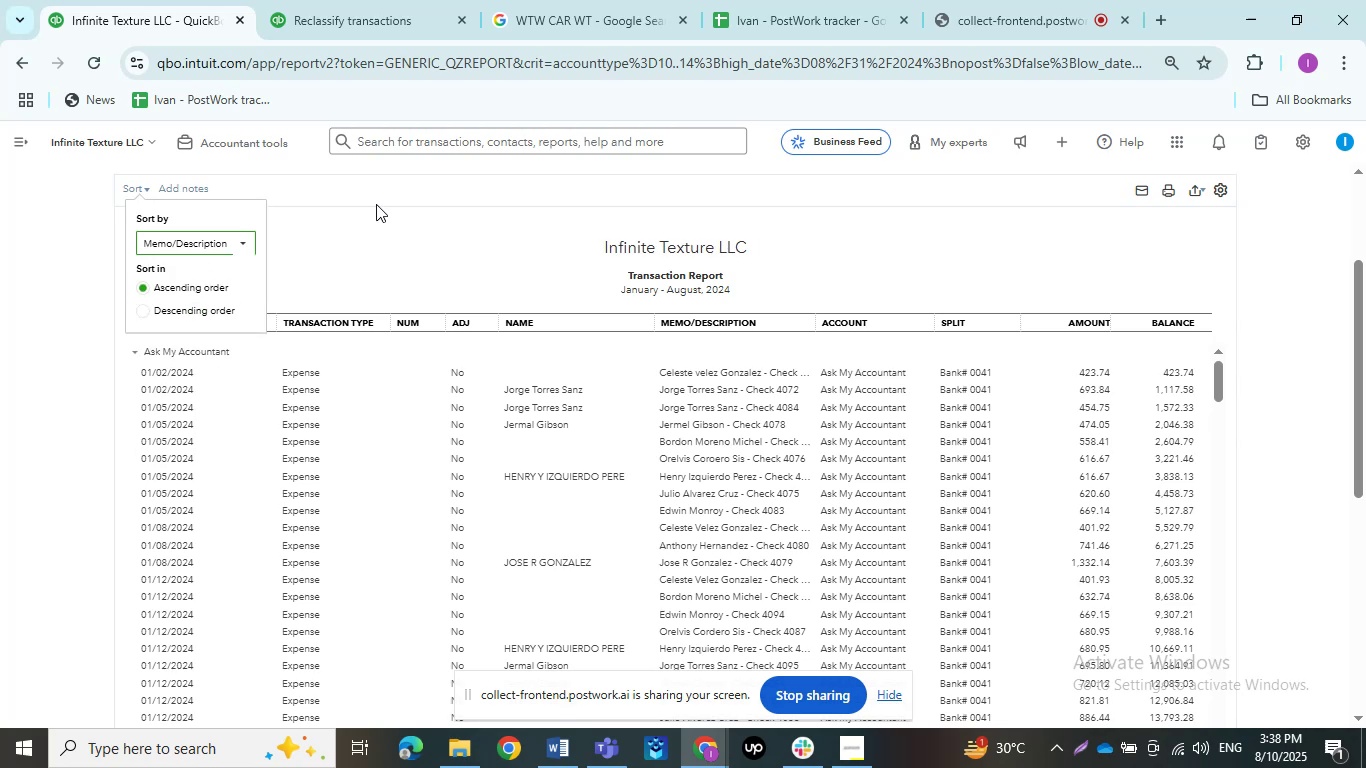 
left_click([376, 203])
 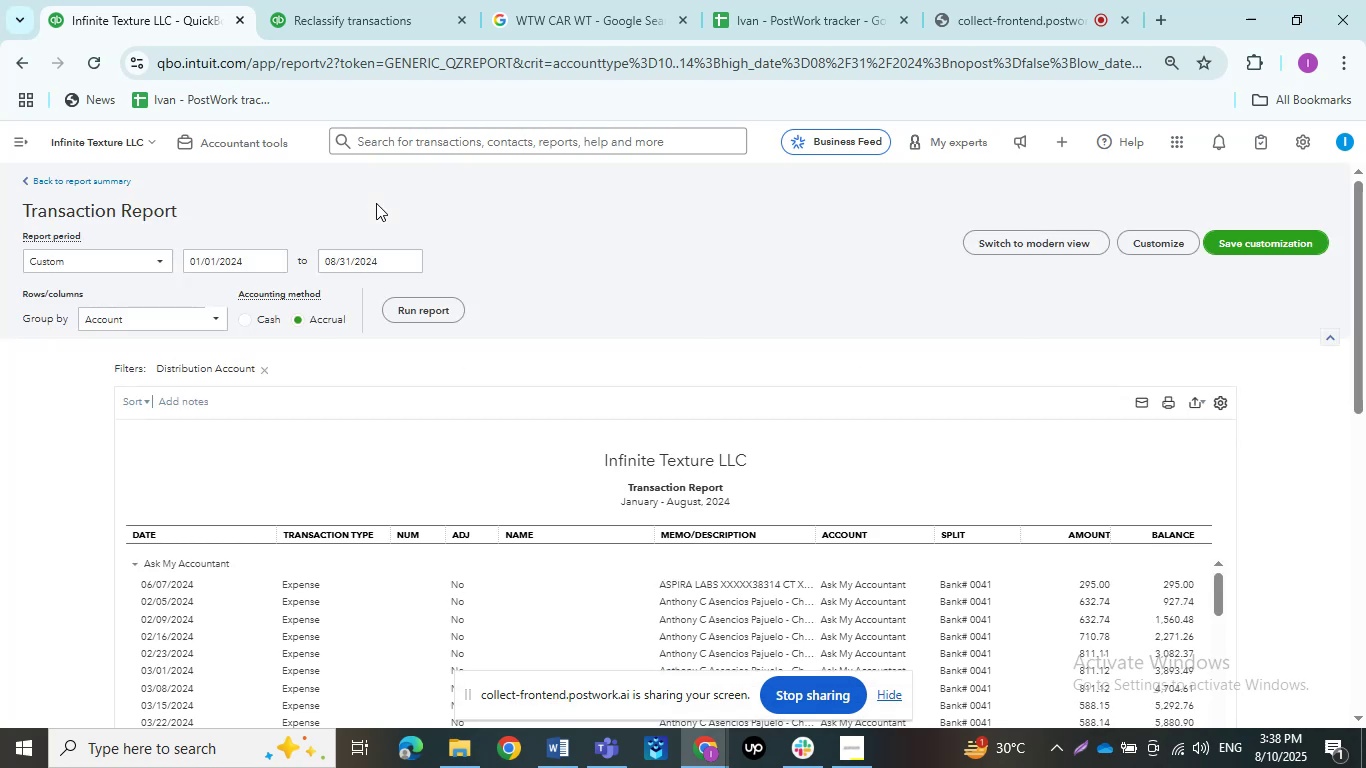 
wait(7.12)
 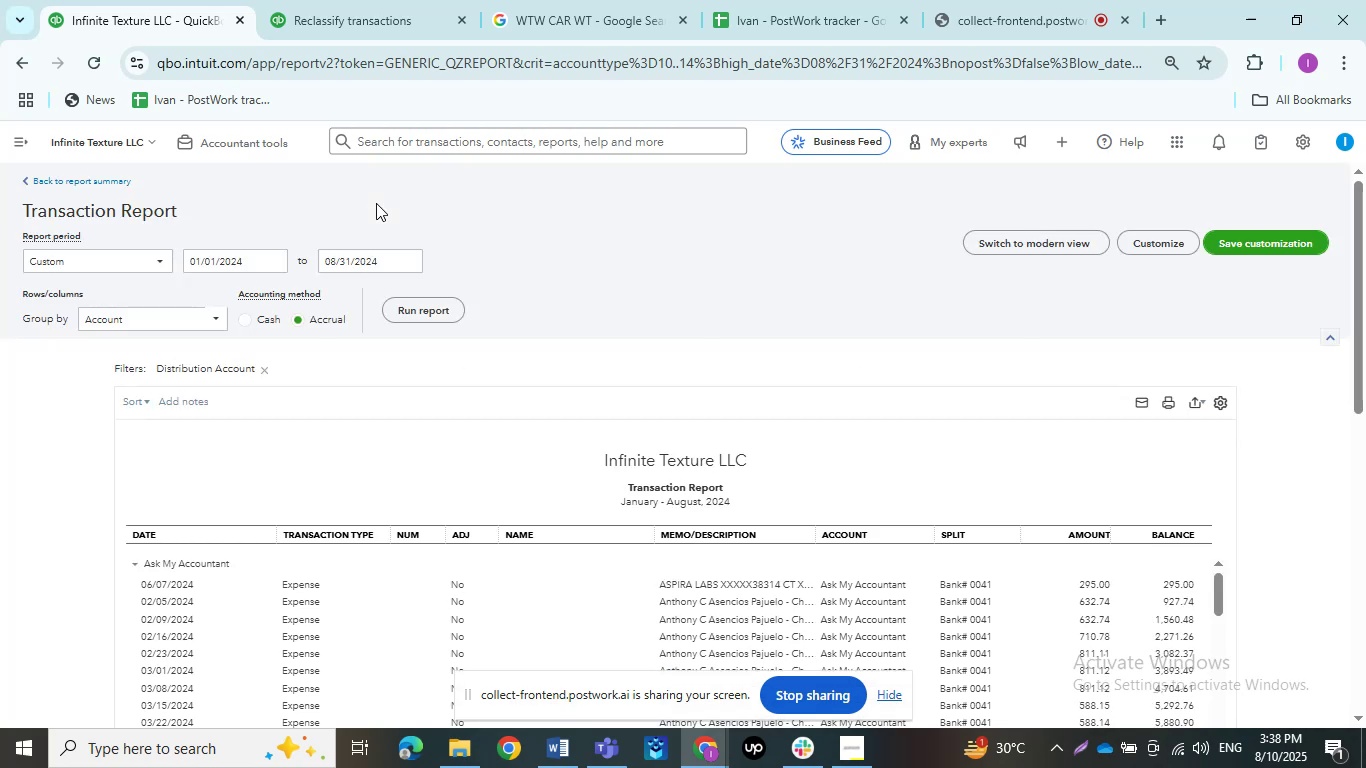 
scroll: coordinate [653, 334], scroll_direction: down, amount: 2.0
 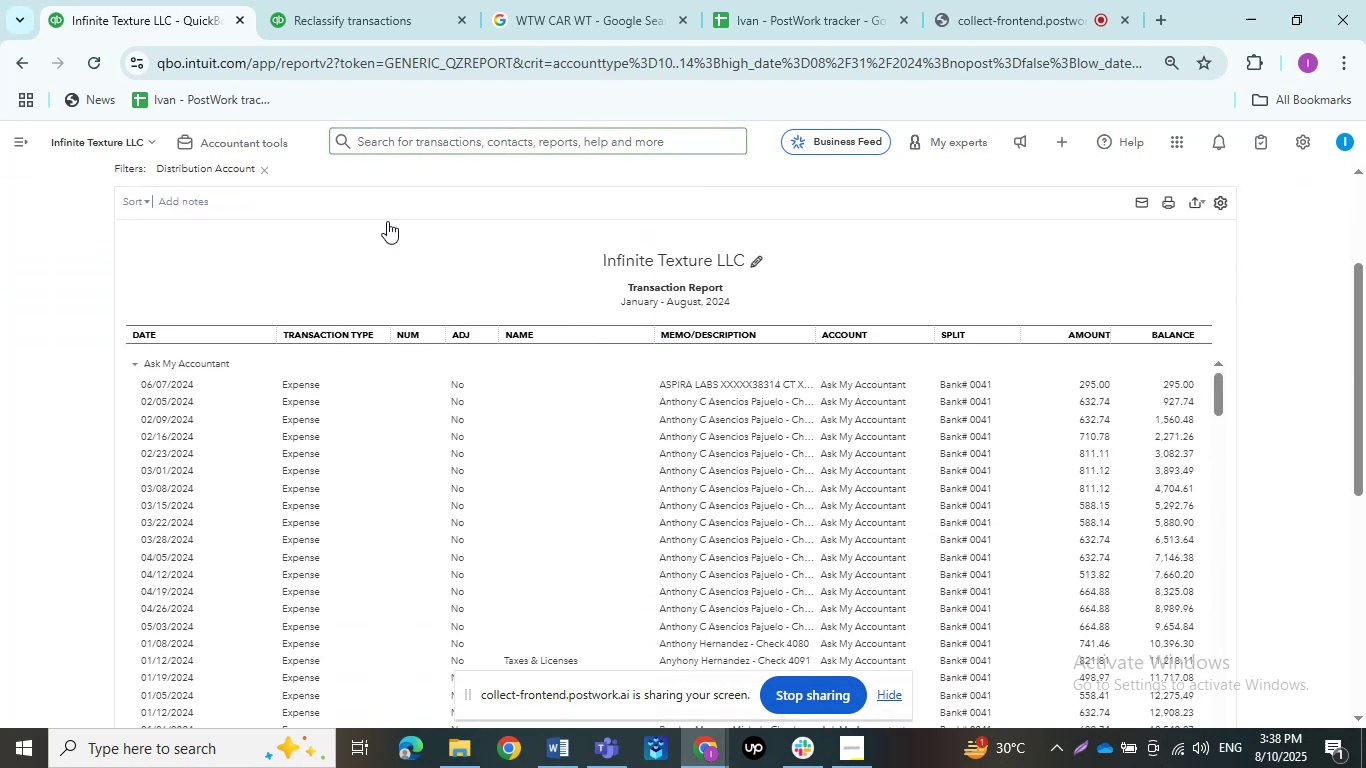 
scroll: coordinate [383, 228], scroll_direction: up, amount: 1.0
 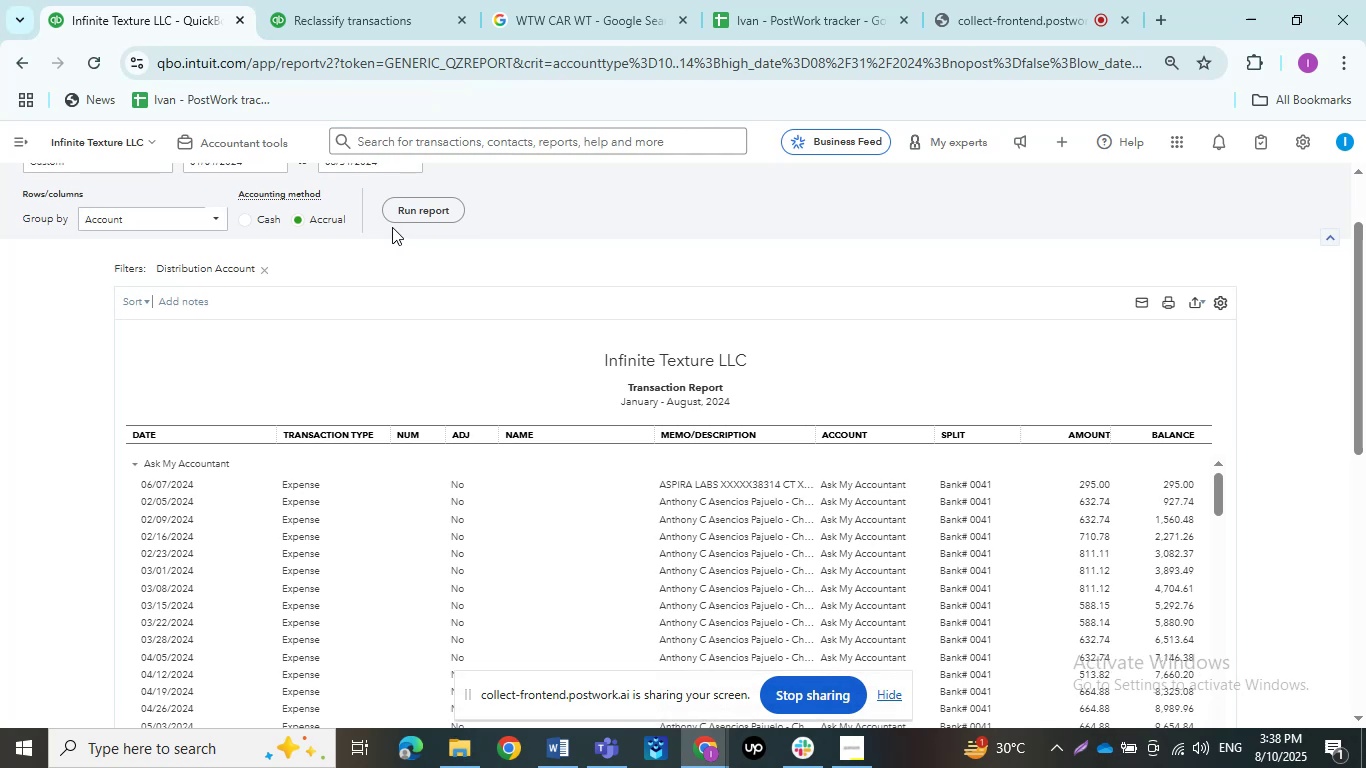 
left_click([408, 211])
 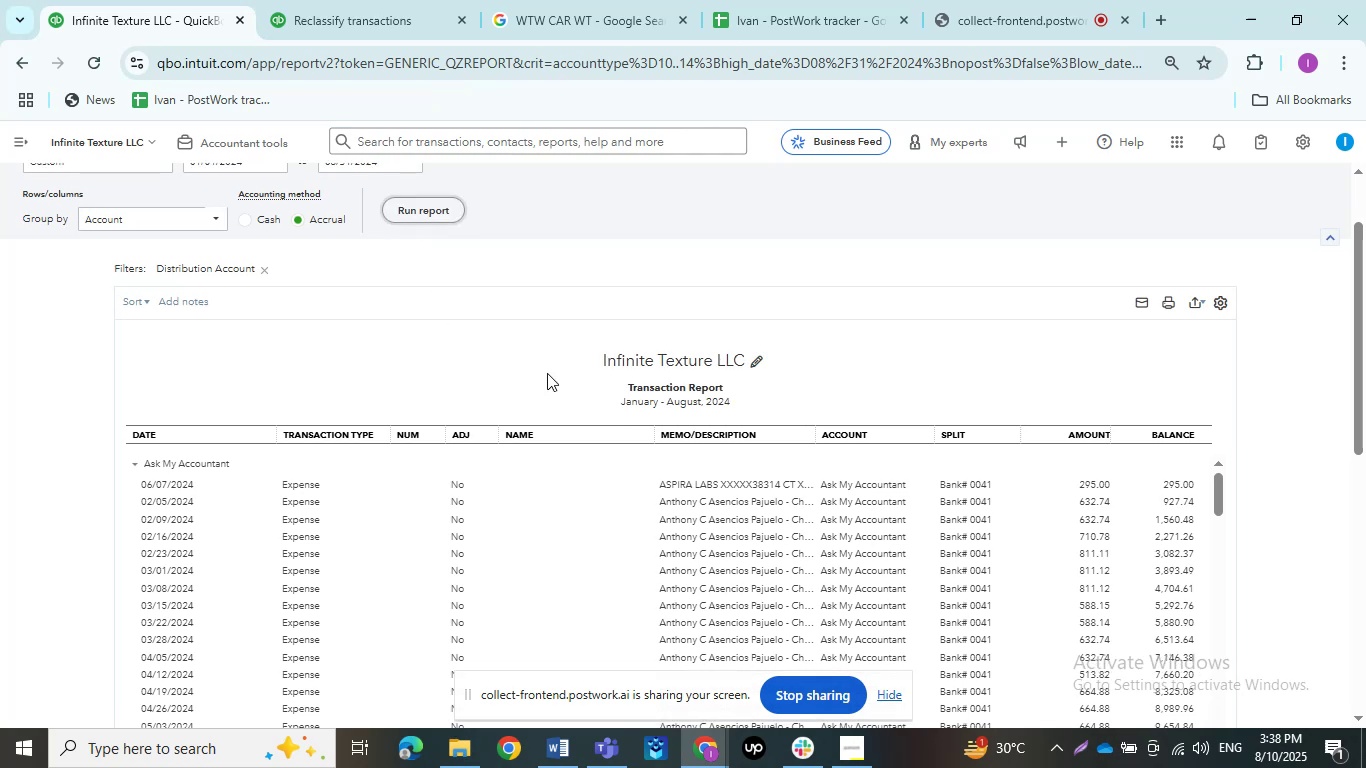 
scroll: coordinate [547, 373], scroll_direction: down, amount: 2.0
 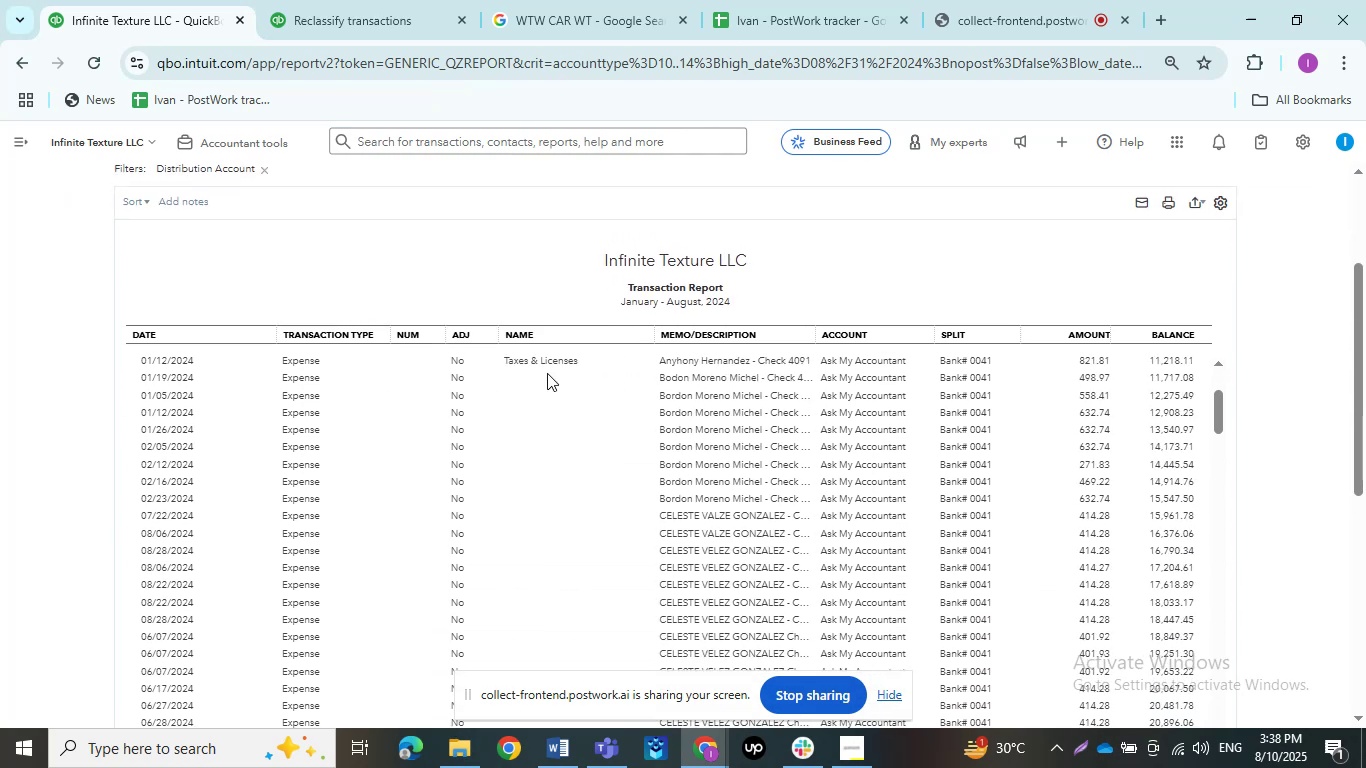 
scroll: coordinate [548, 320], scroll_direction: up, amount: 2.0
 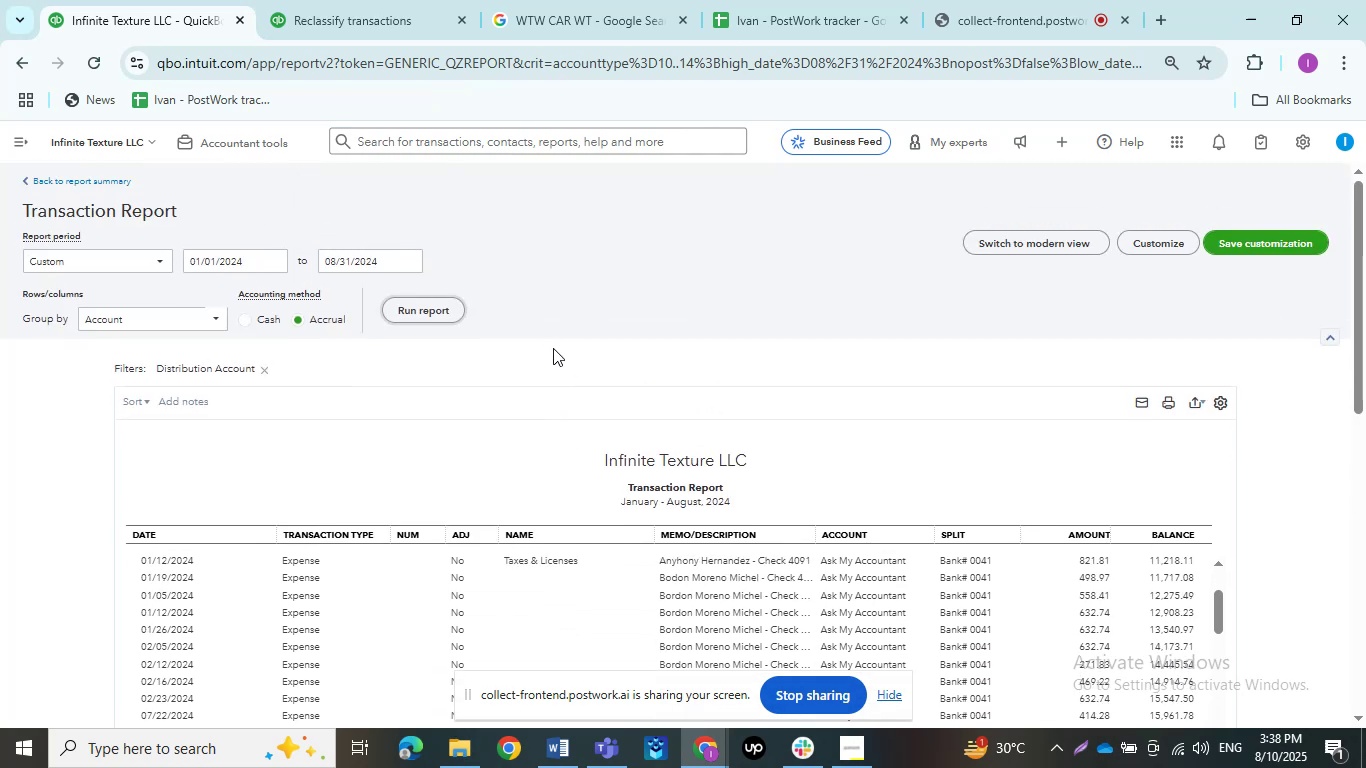 
scroll: coordinate [555, 359], scroll_direction: down, amount: 2.0
 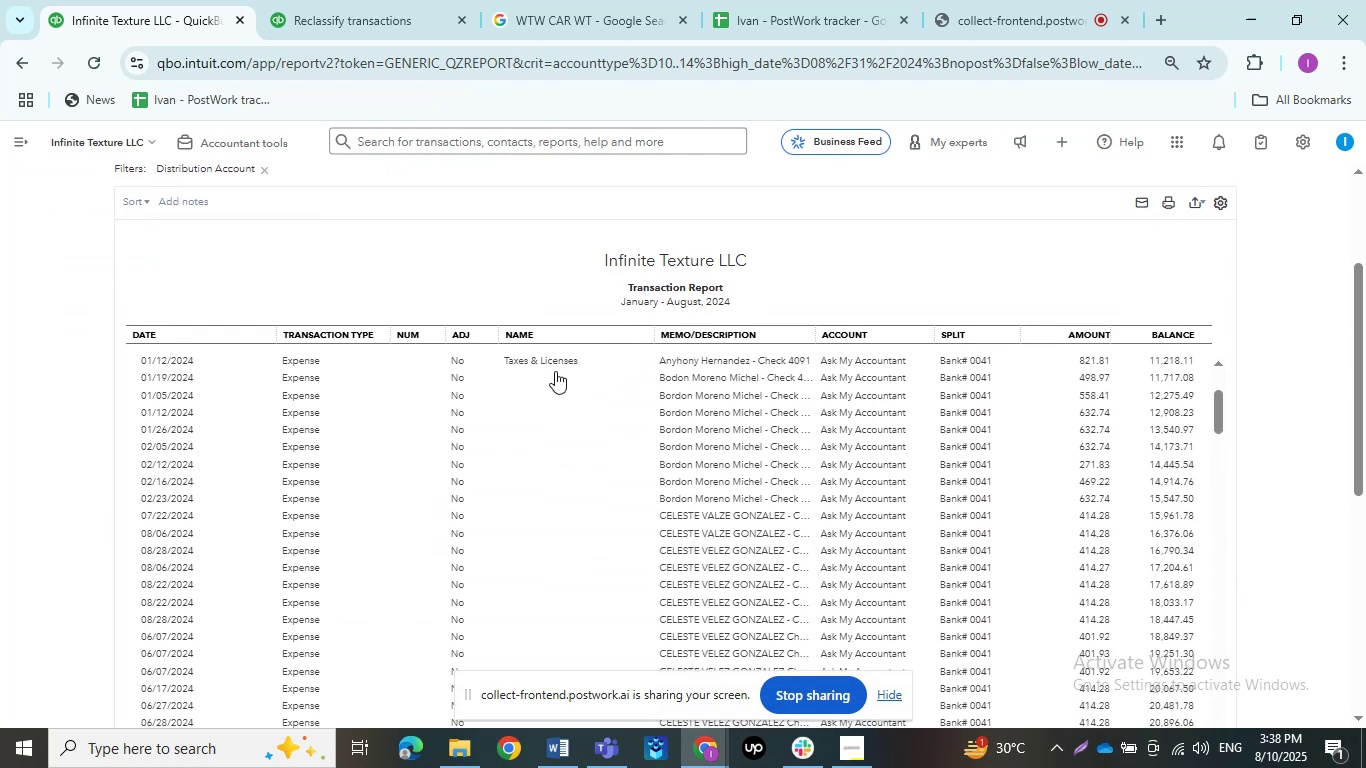 
scroll: coordinate [555, 433], scroll_direction: up, amount: 2.0
 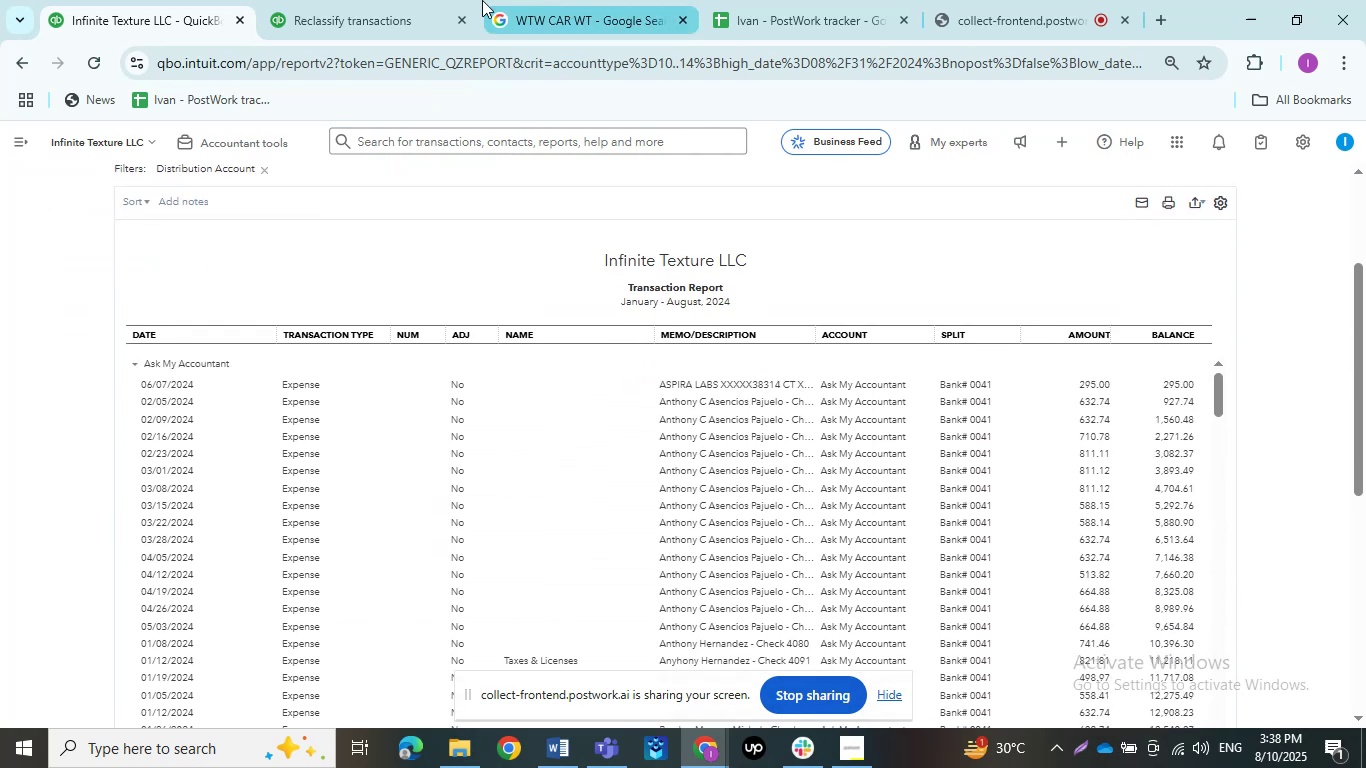 
left_click([374, 0])
 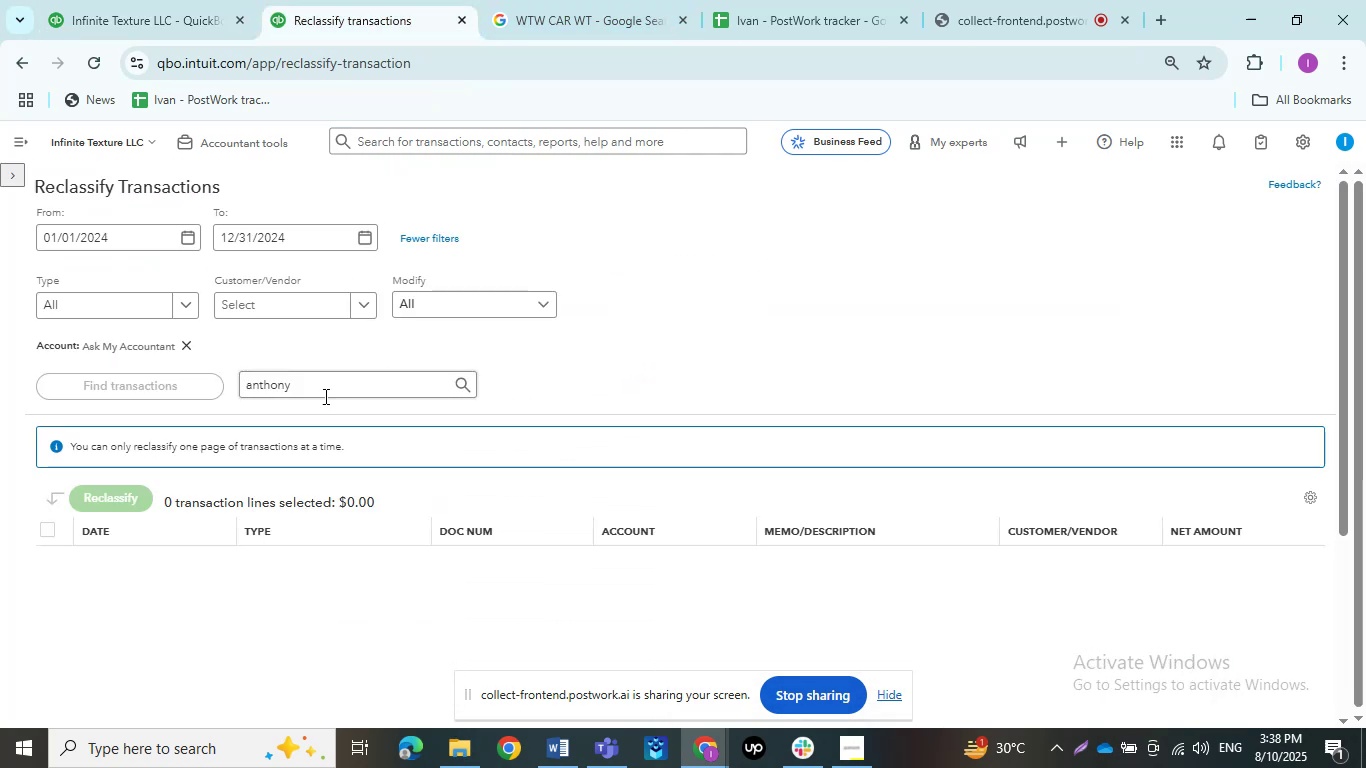 
left_click([323, 396])
 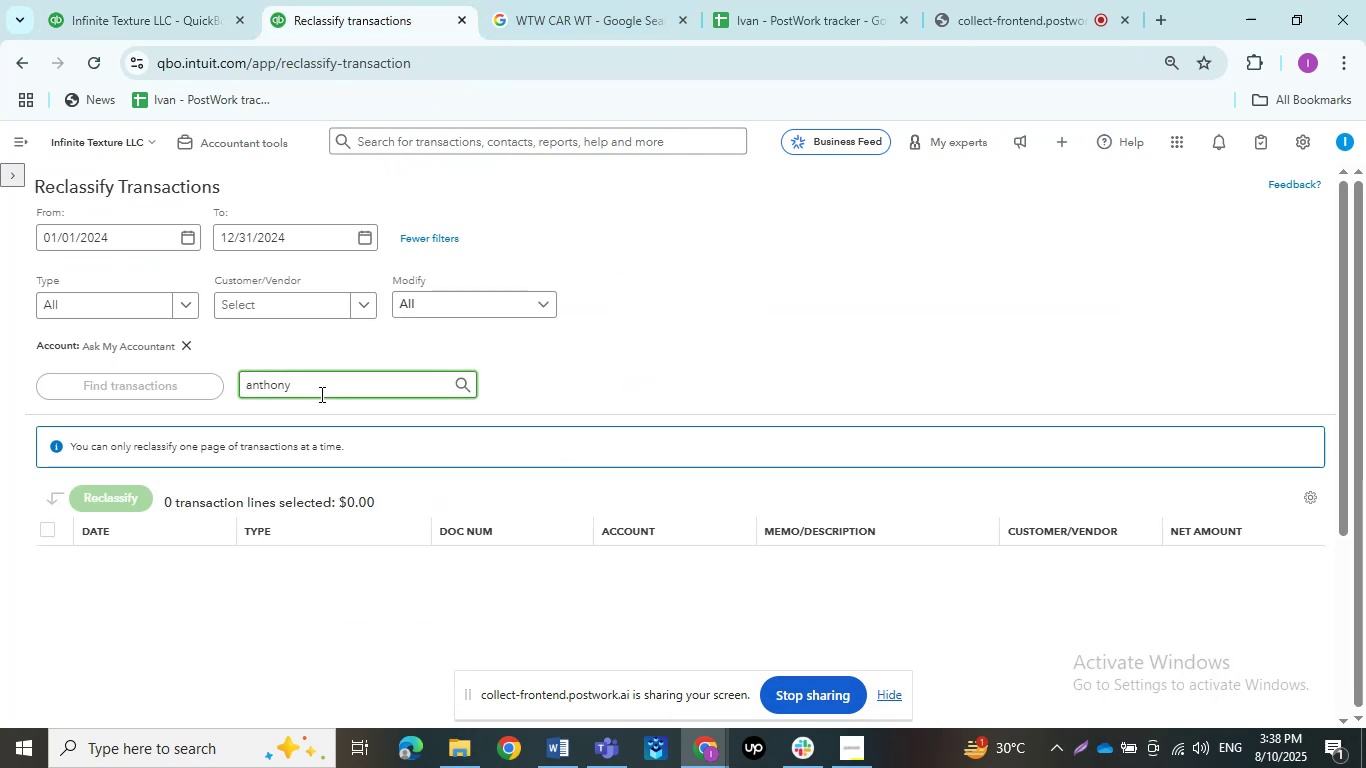 
key(NumpadEnter)
 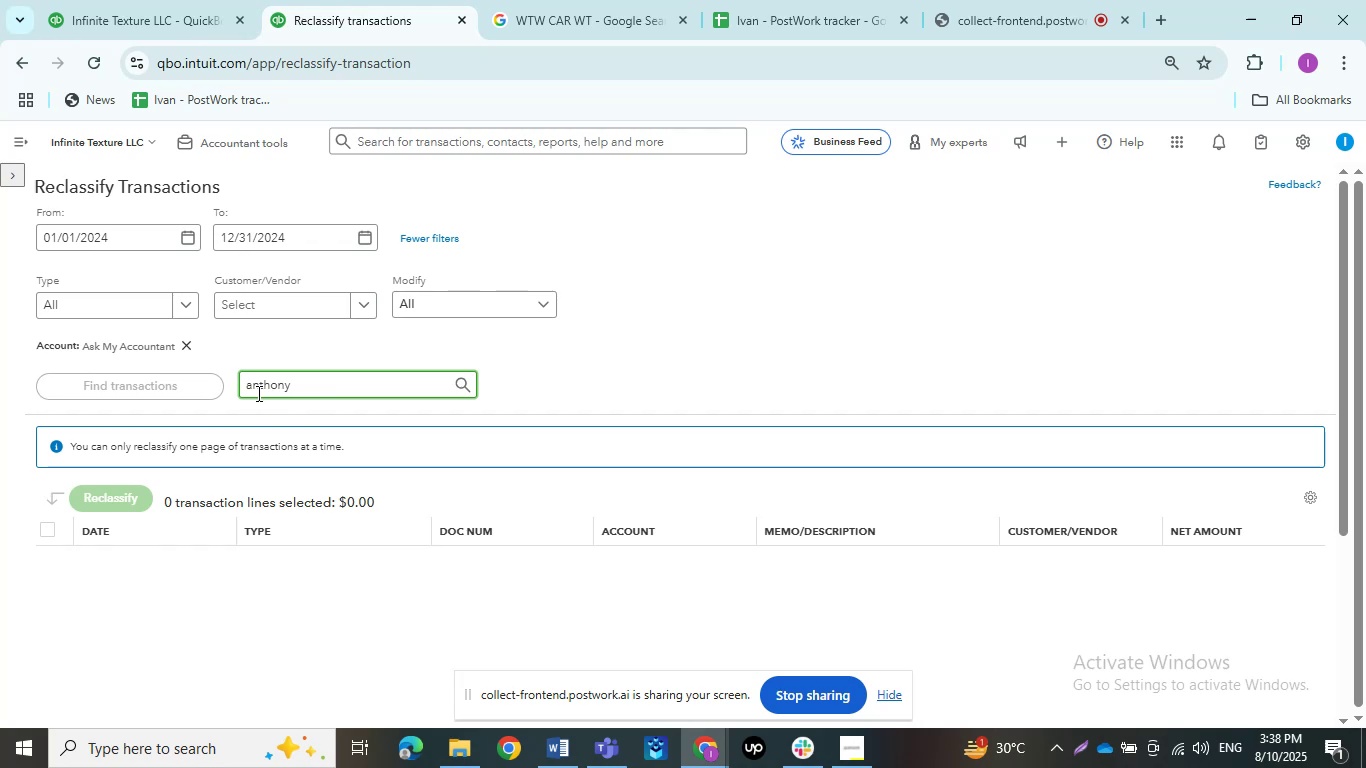 
left_click_drag(start_coordinate=[286, 396], to_coordinate=[165, 389])
 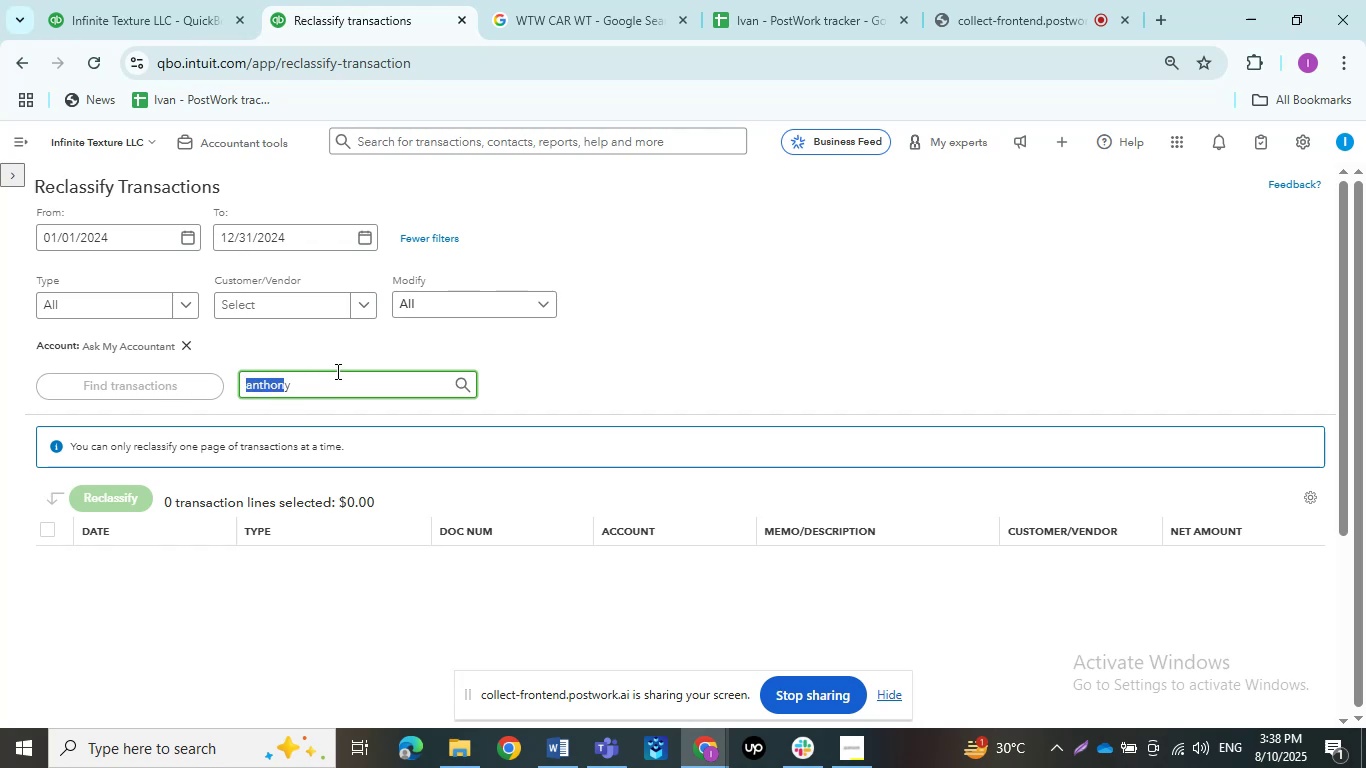 
key(Backspace)
 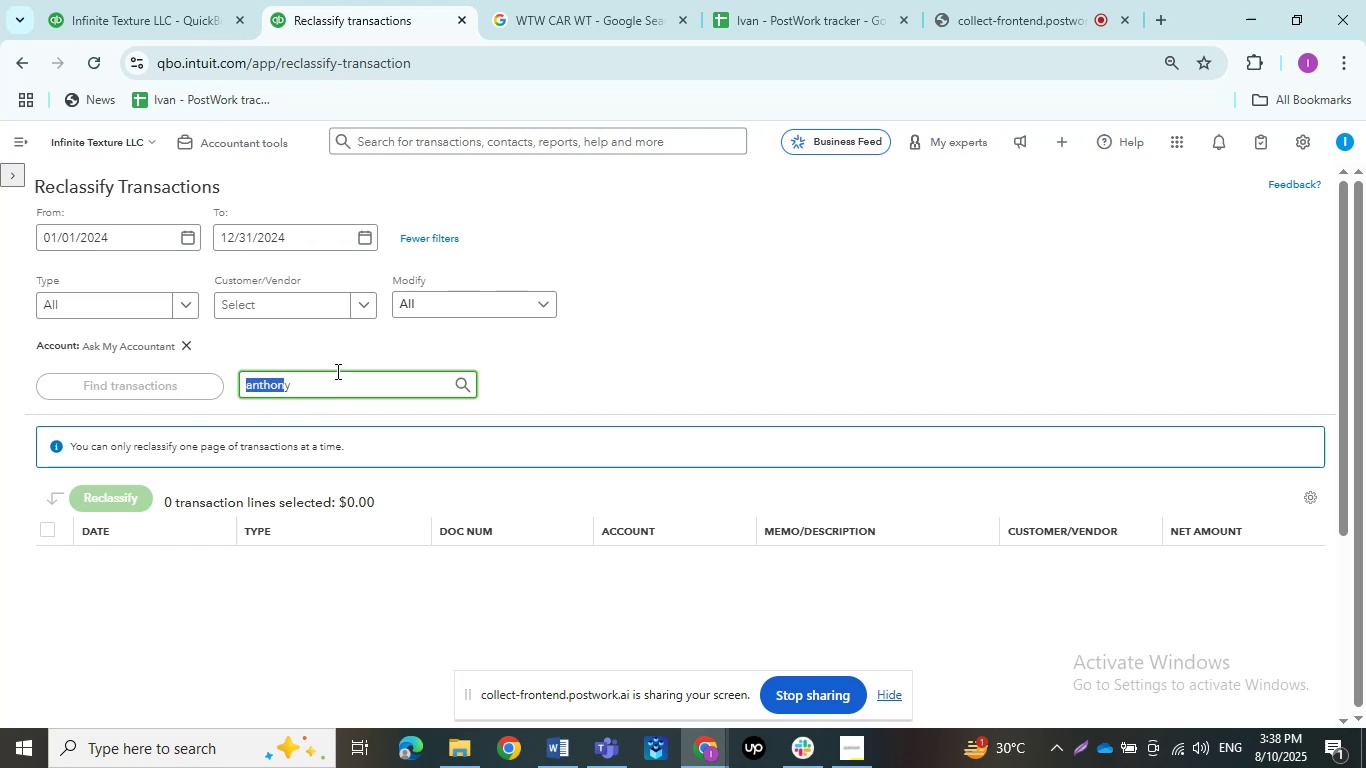 
key(ArrowRight)
 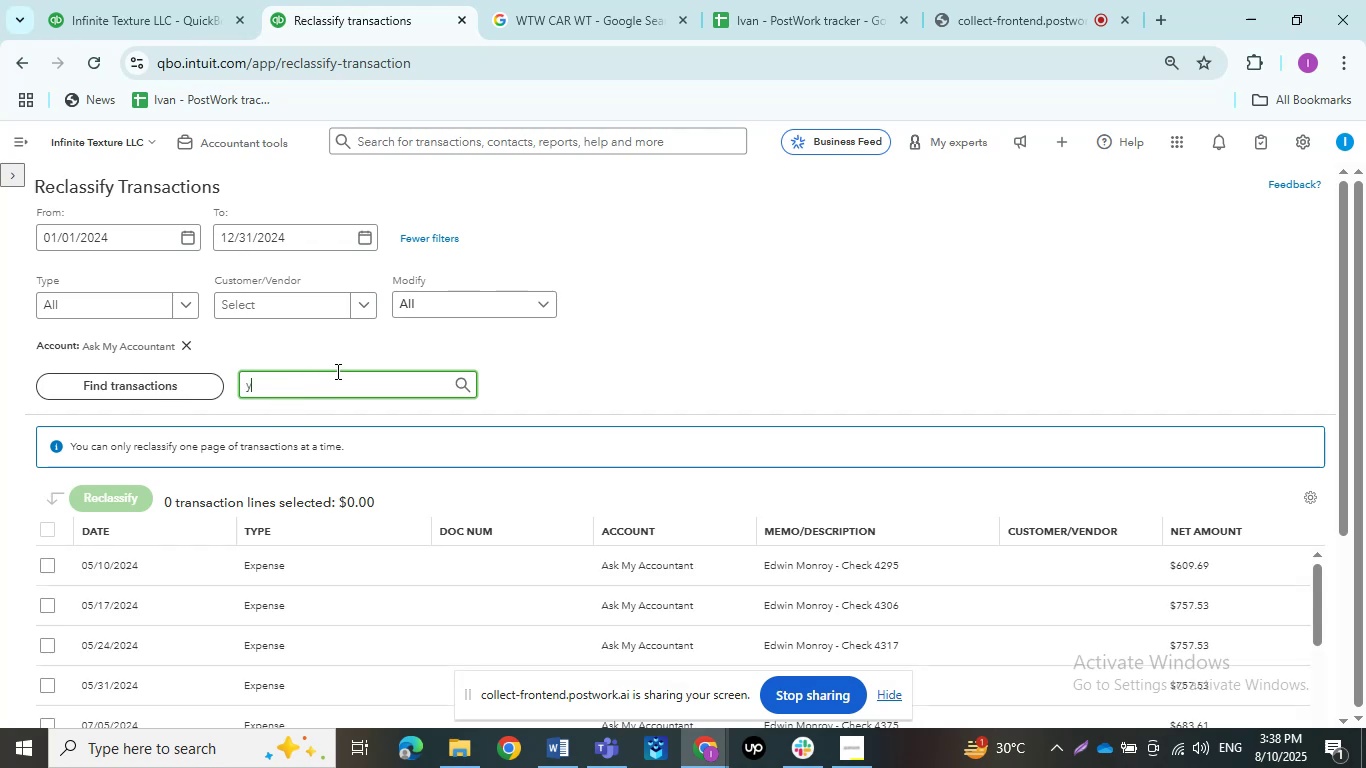 
key(Backspace)
 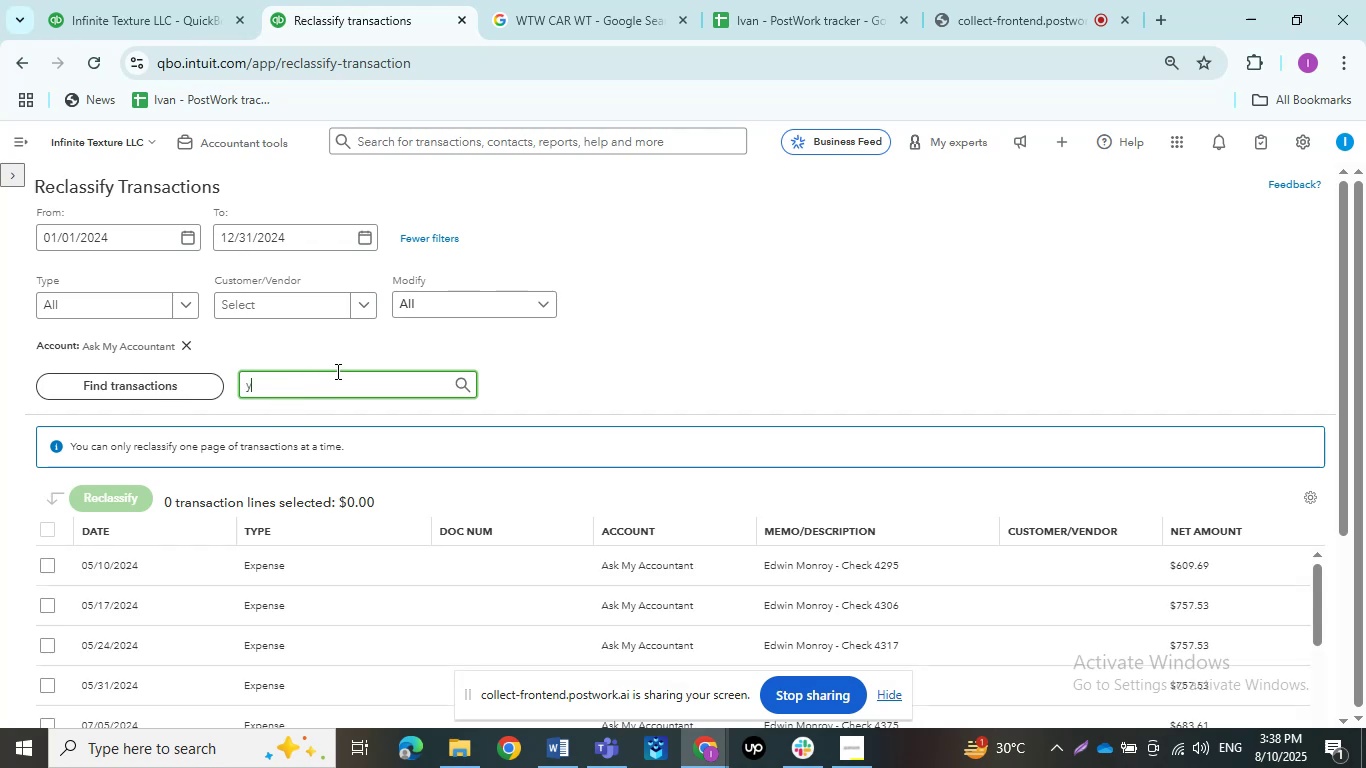 
key(NumpadEnter)
 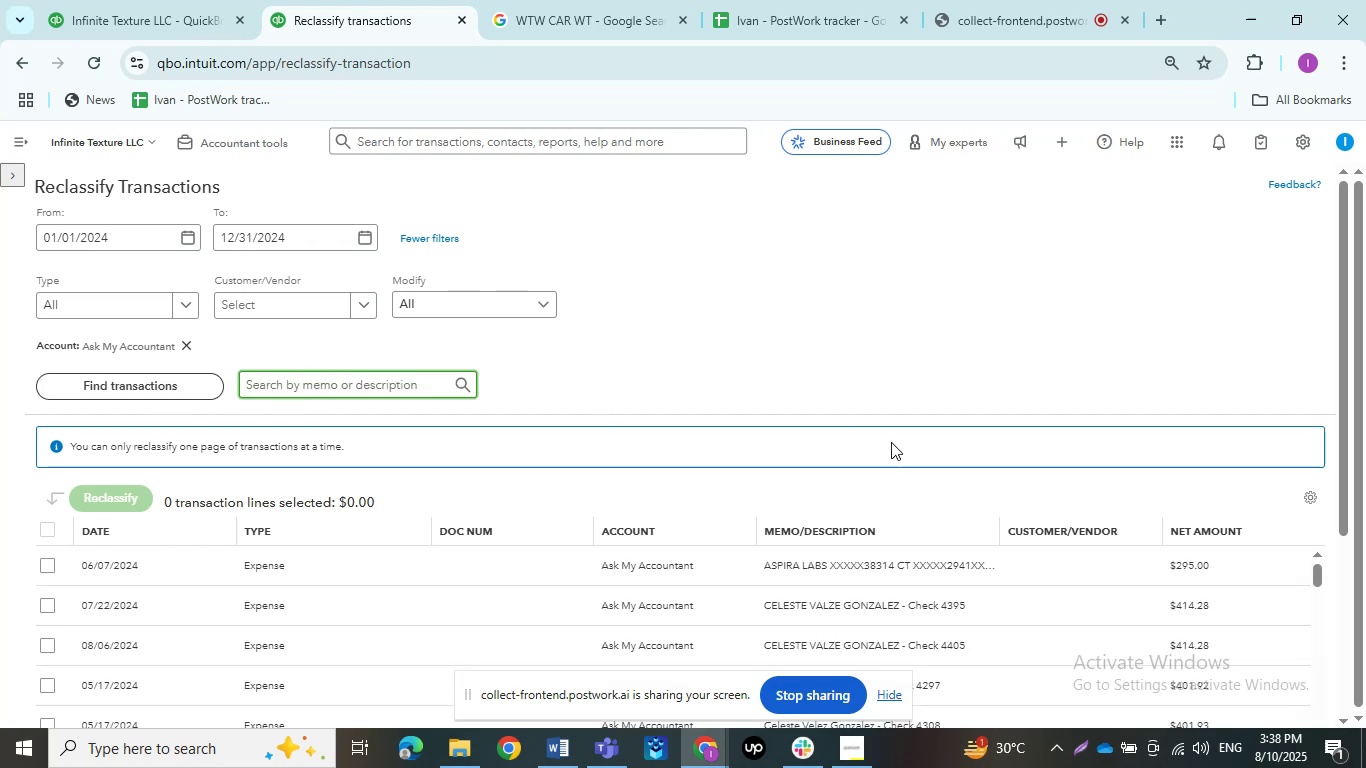 
scroll: coordinate [874, 394], scroll_direction: down, amount: 1.0
 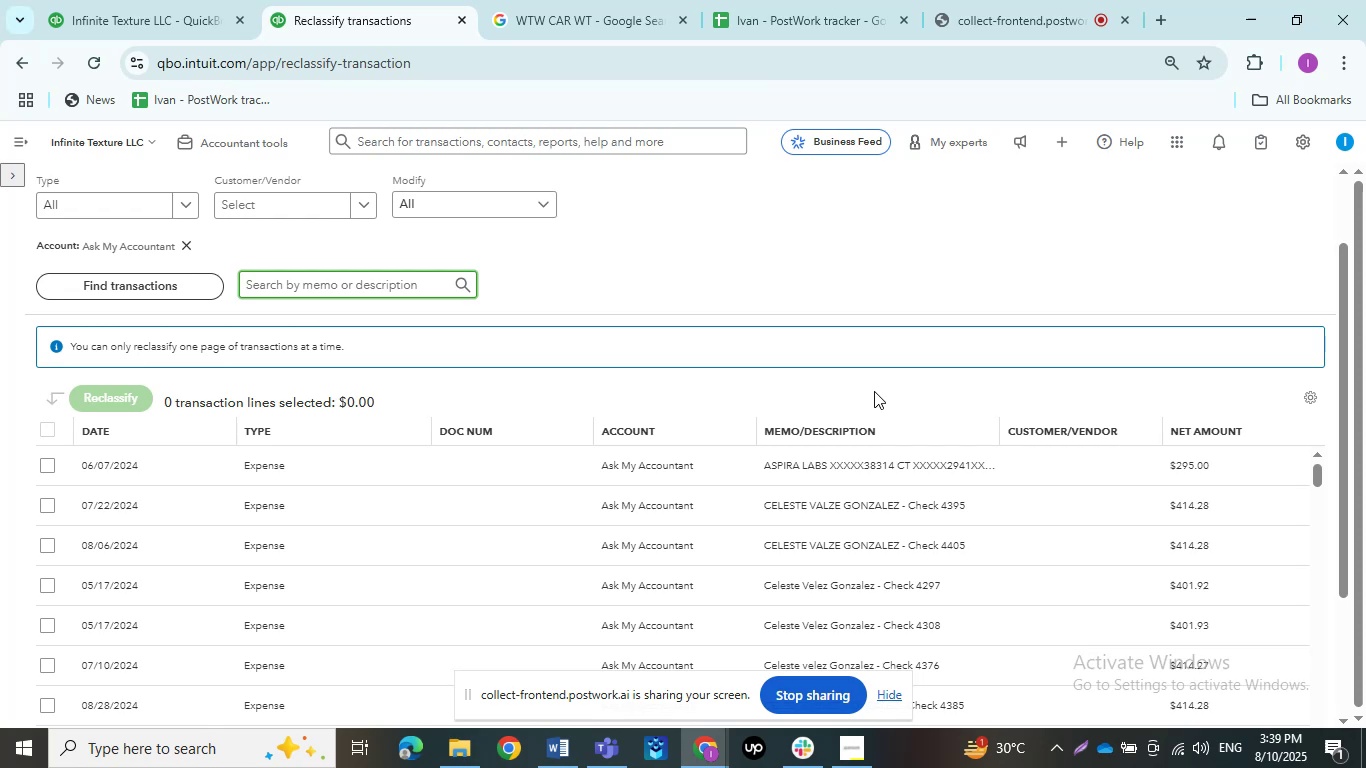 
wait(20.41)
 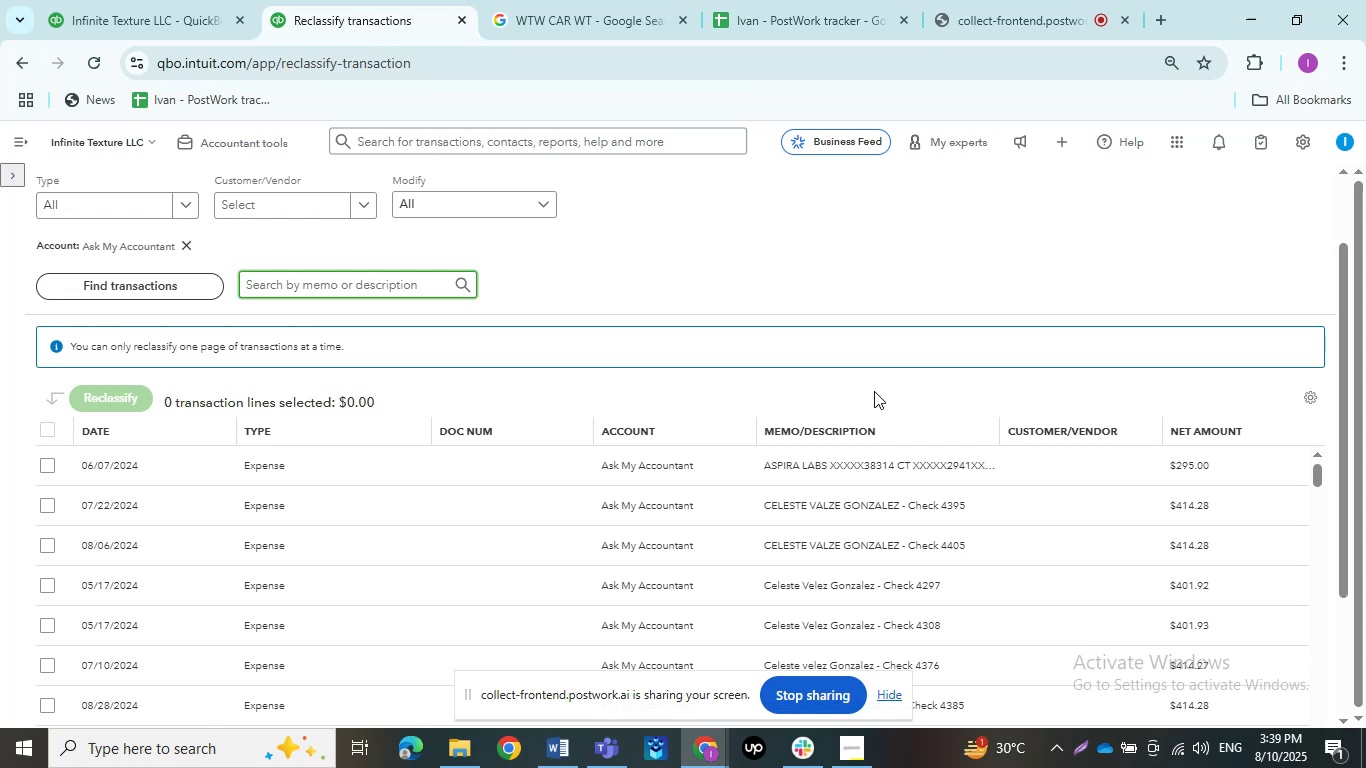 
scroll: coordinate [463, 478], scroll_direction: up, amount: 1.0
 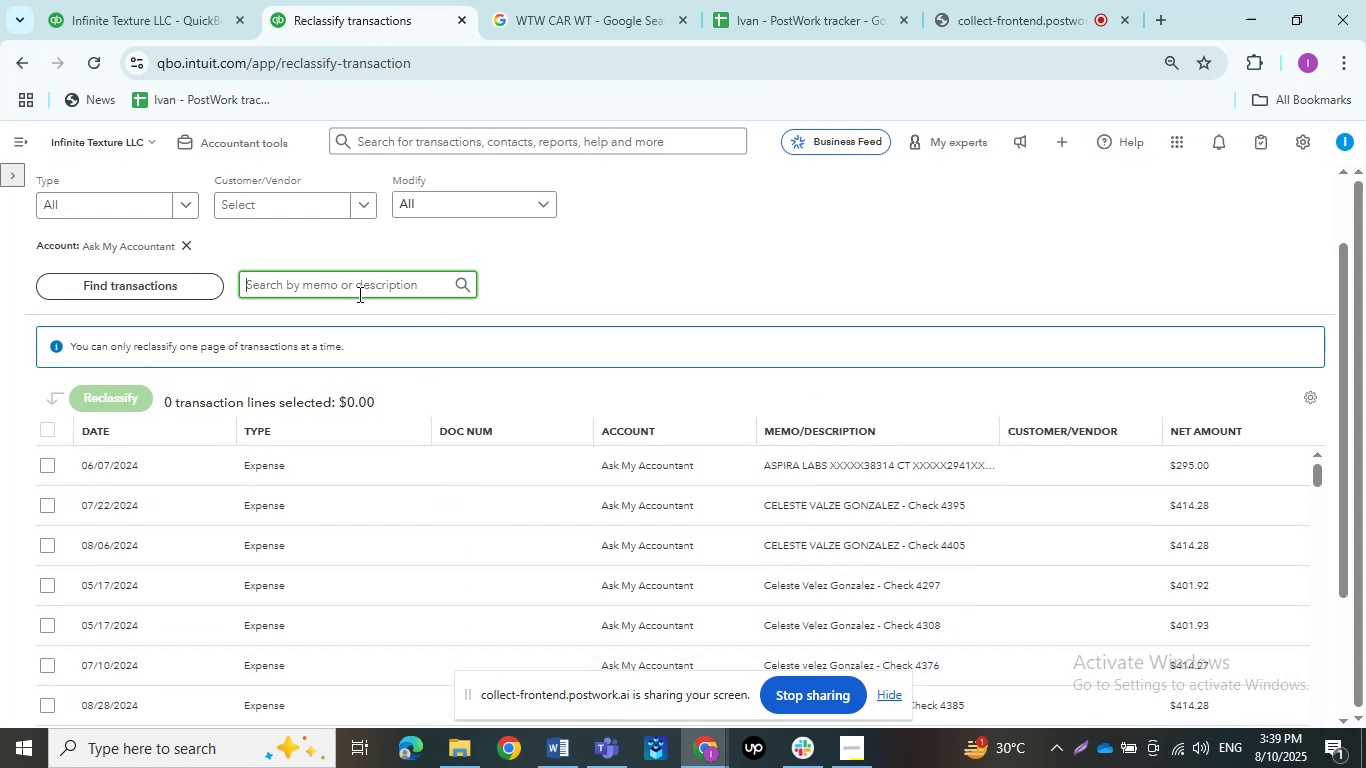 
type(celeste)
key(NumpadEnter)
 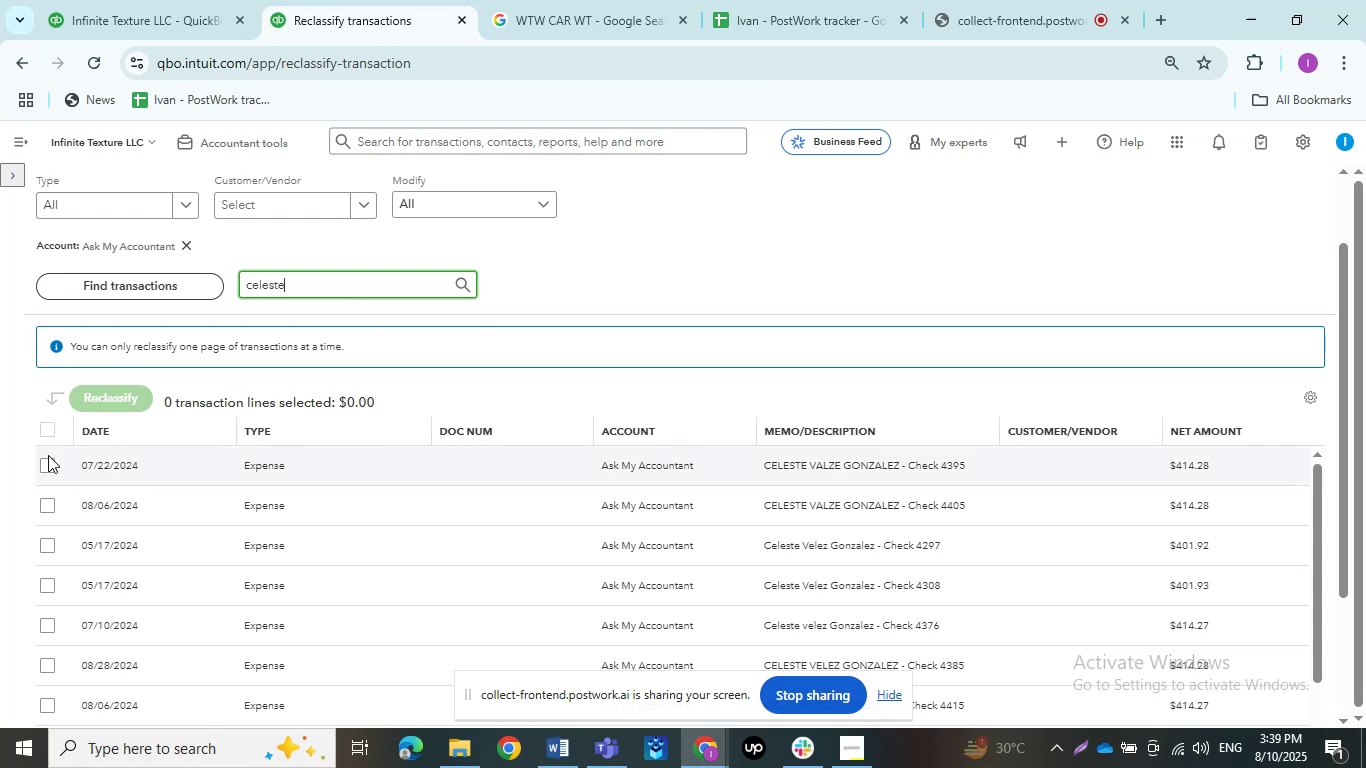 
double_click([50, 426])
 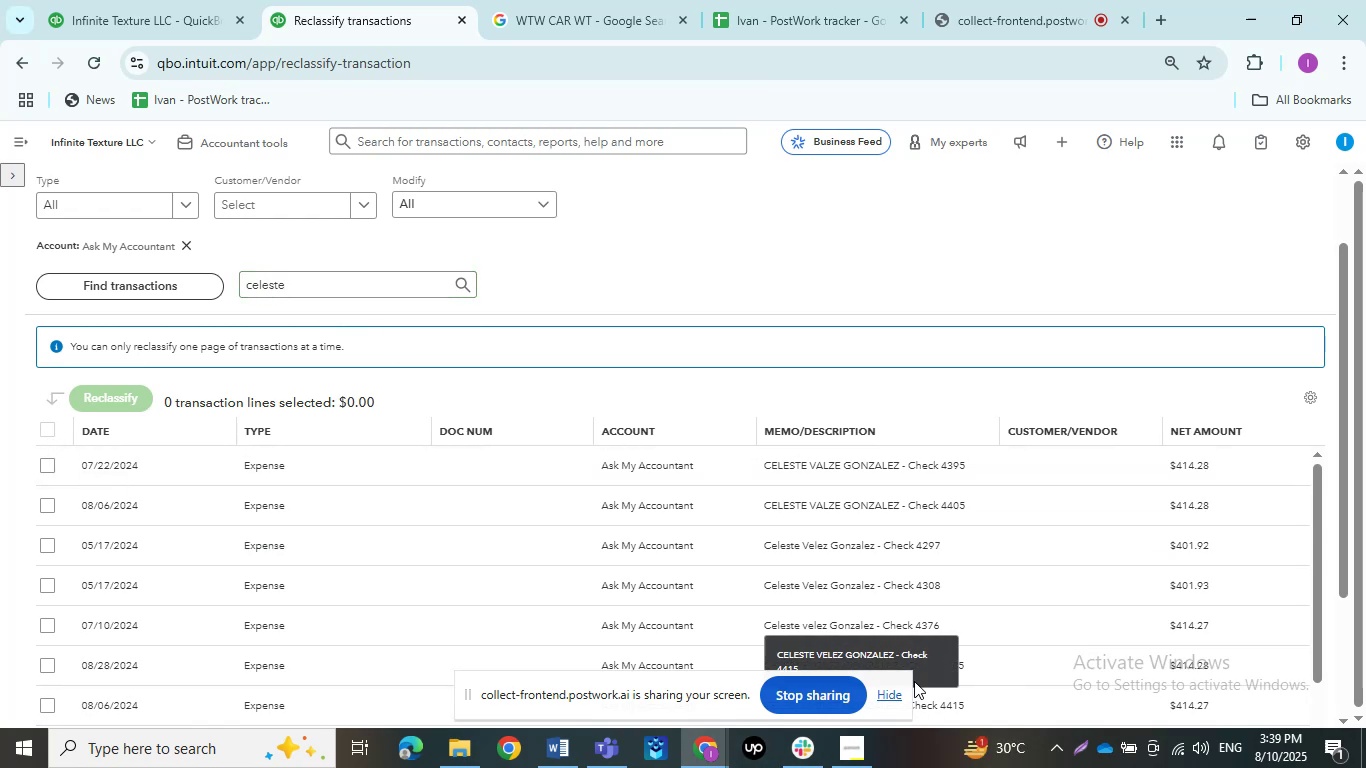 
left_click([885, 692])
 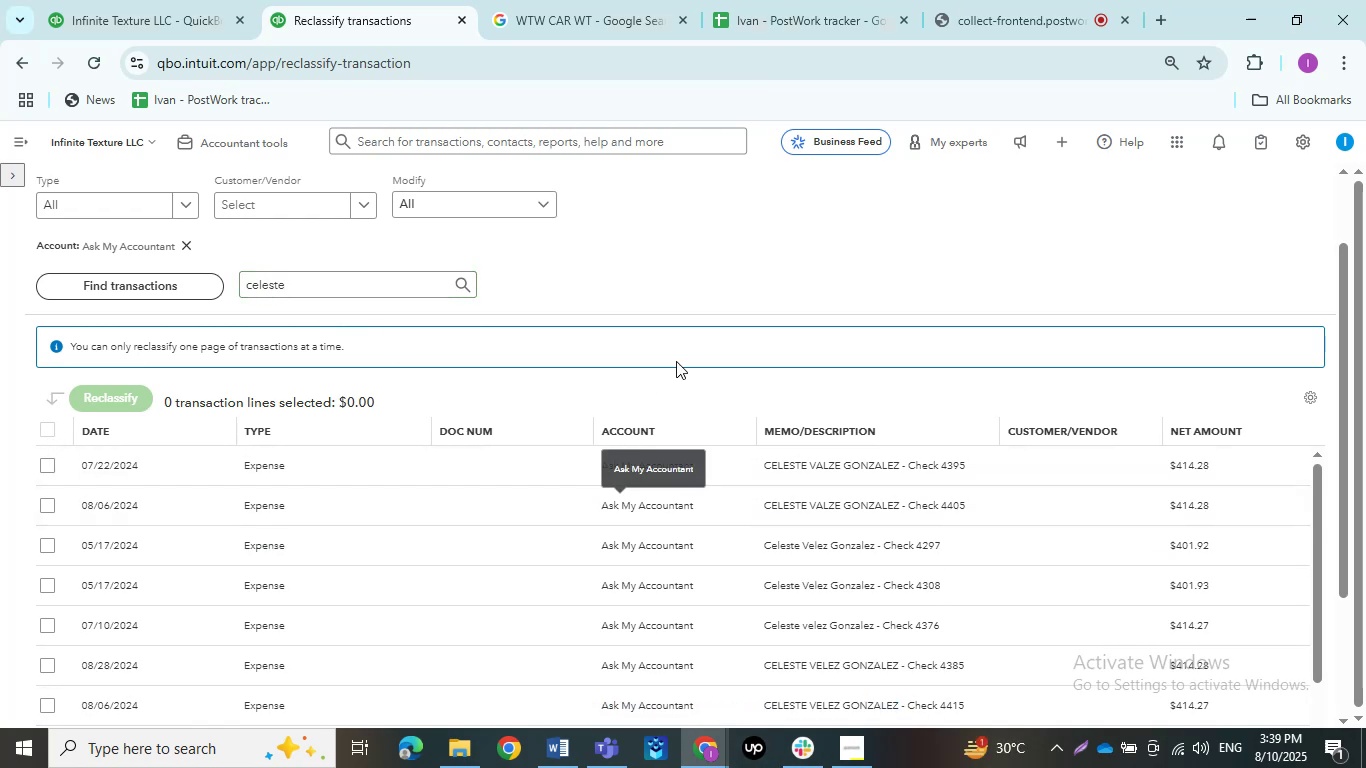 
scroll: coordinate [703, 349], scroll_direction: down, amount: 1.0
 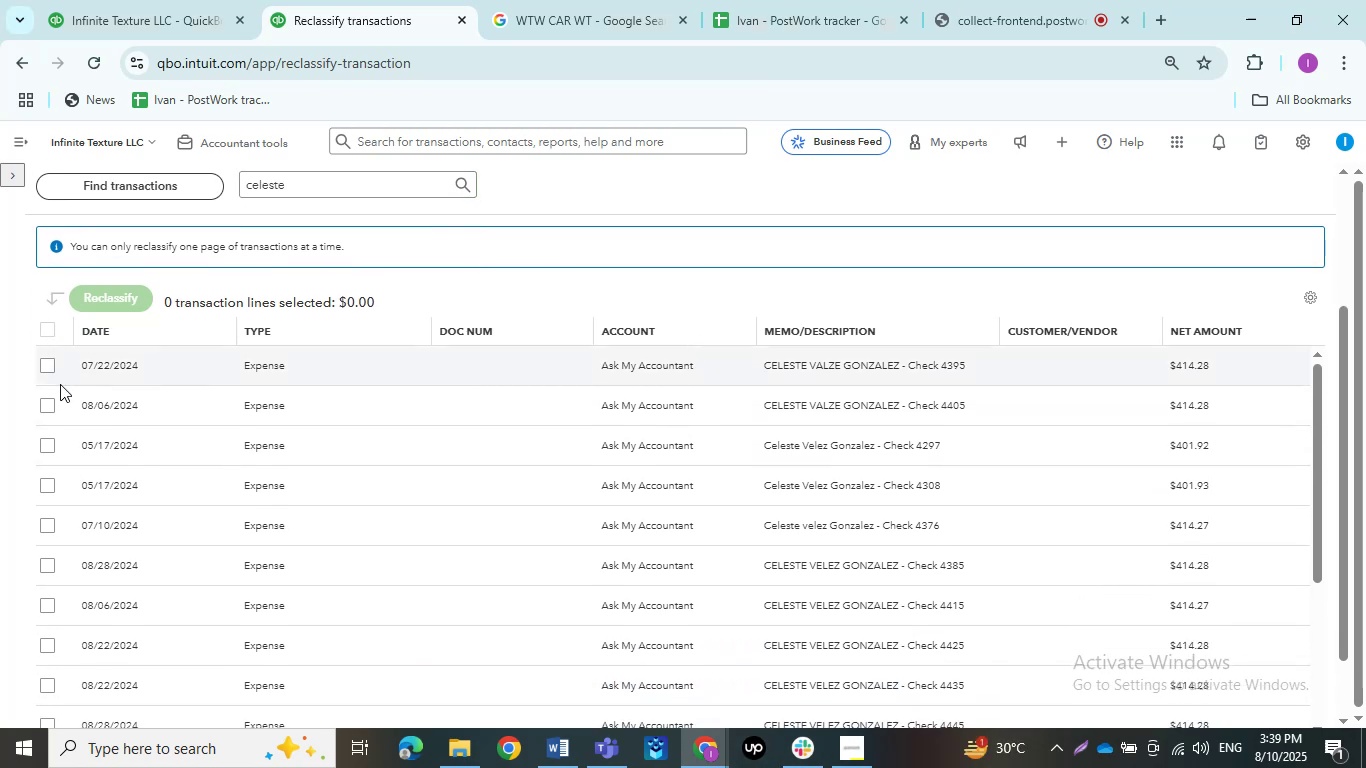 
left_click([43, 371])
 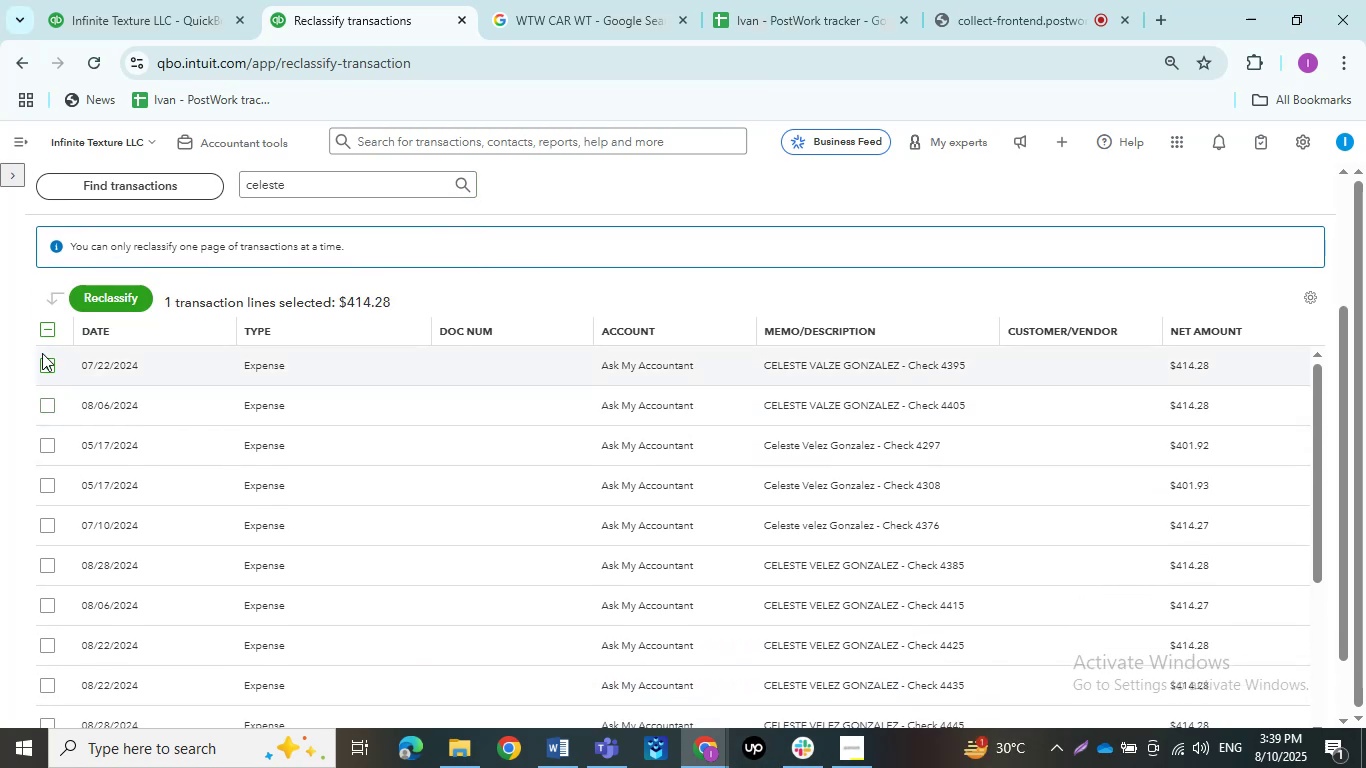 
left_click([49, 362])
 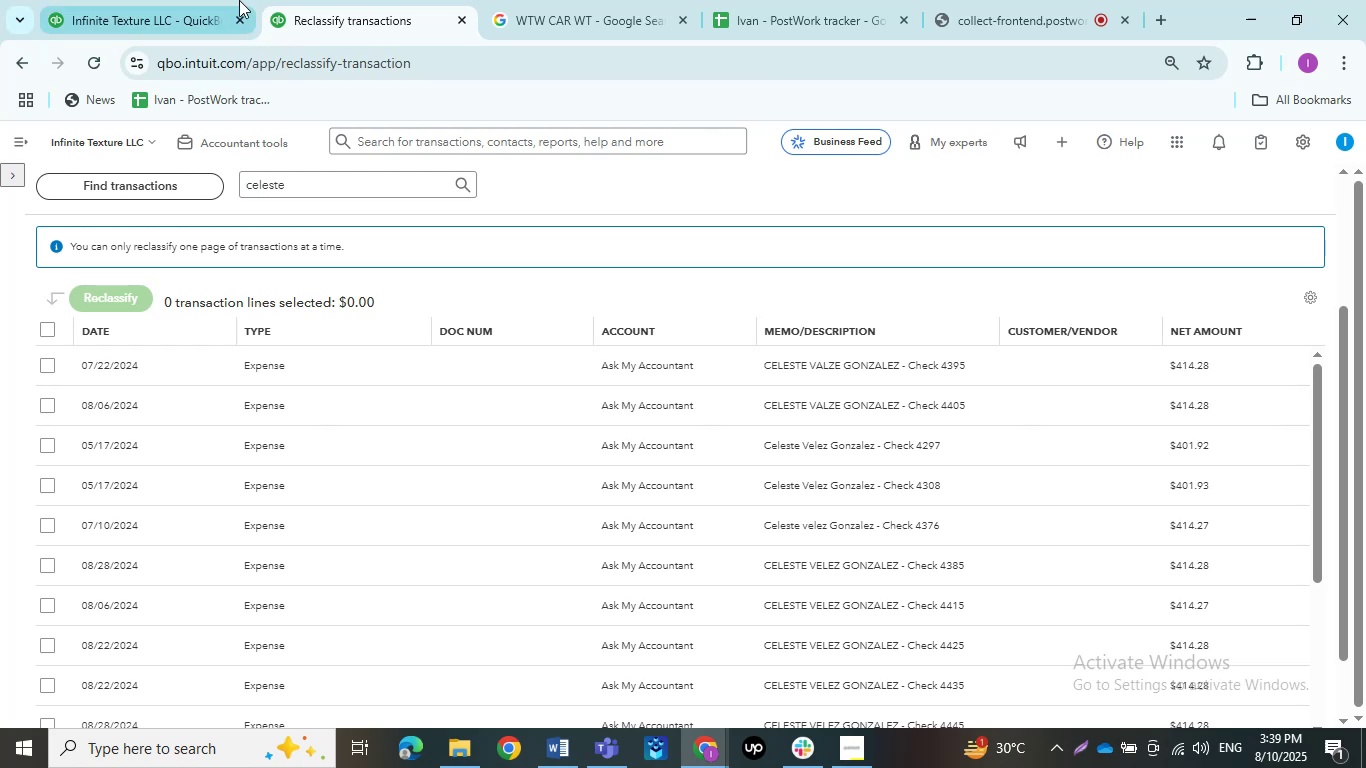 
left_click([181, 0])
 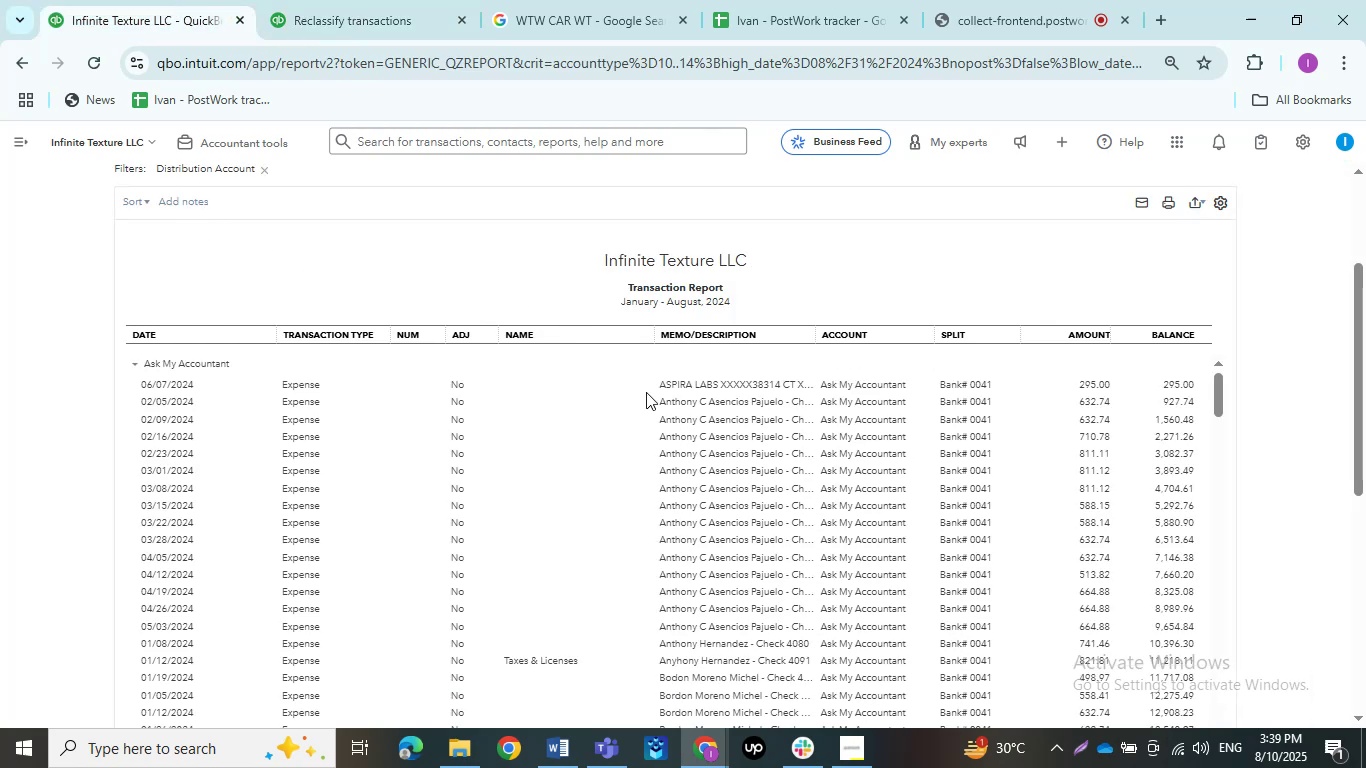 
scroll: coordinate [709, 492], scroll_direction: down, amount: 4.0
 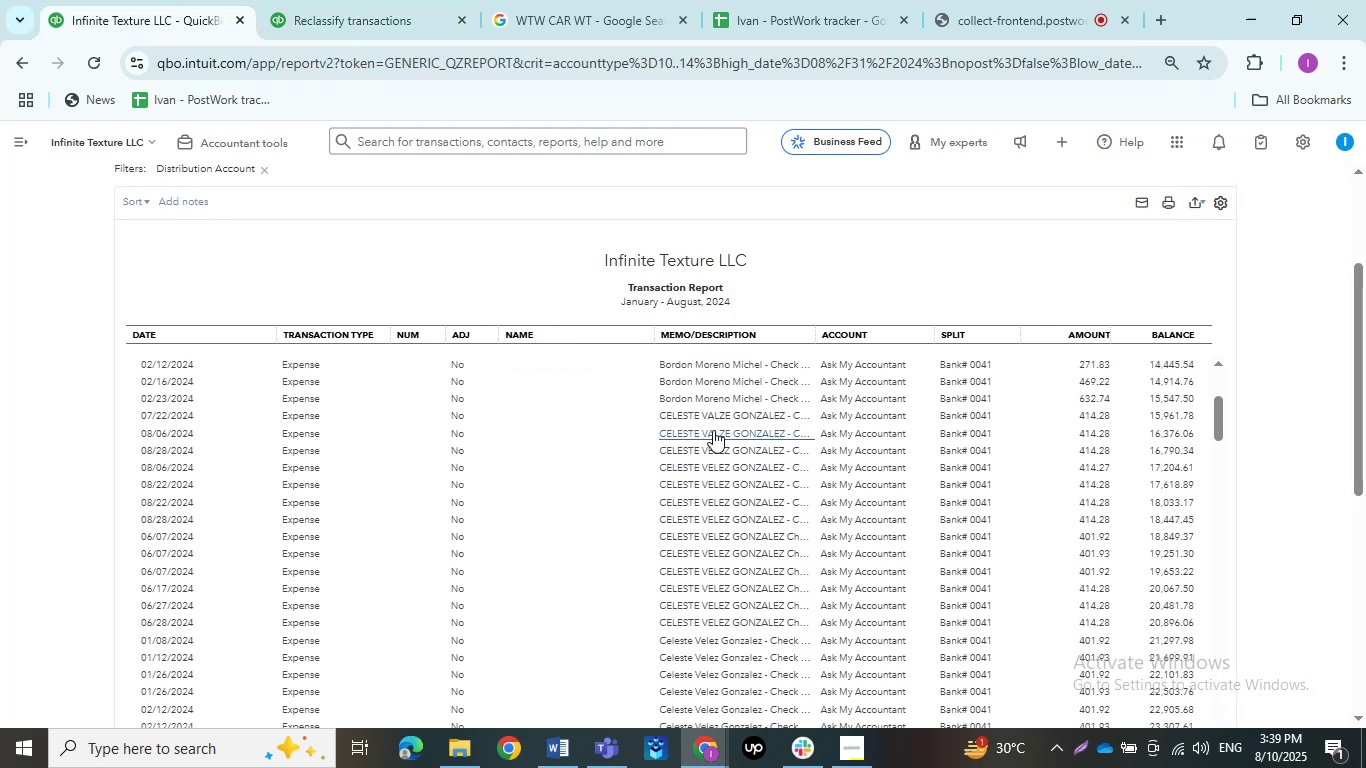 
left_click([708, 418])
 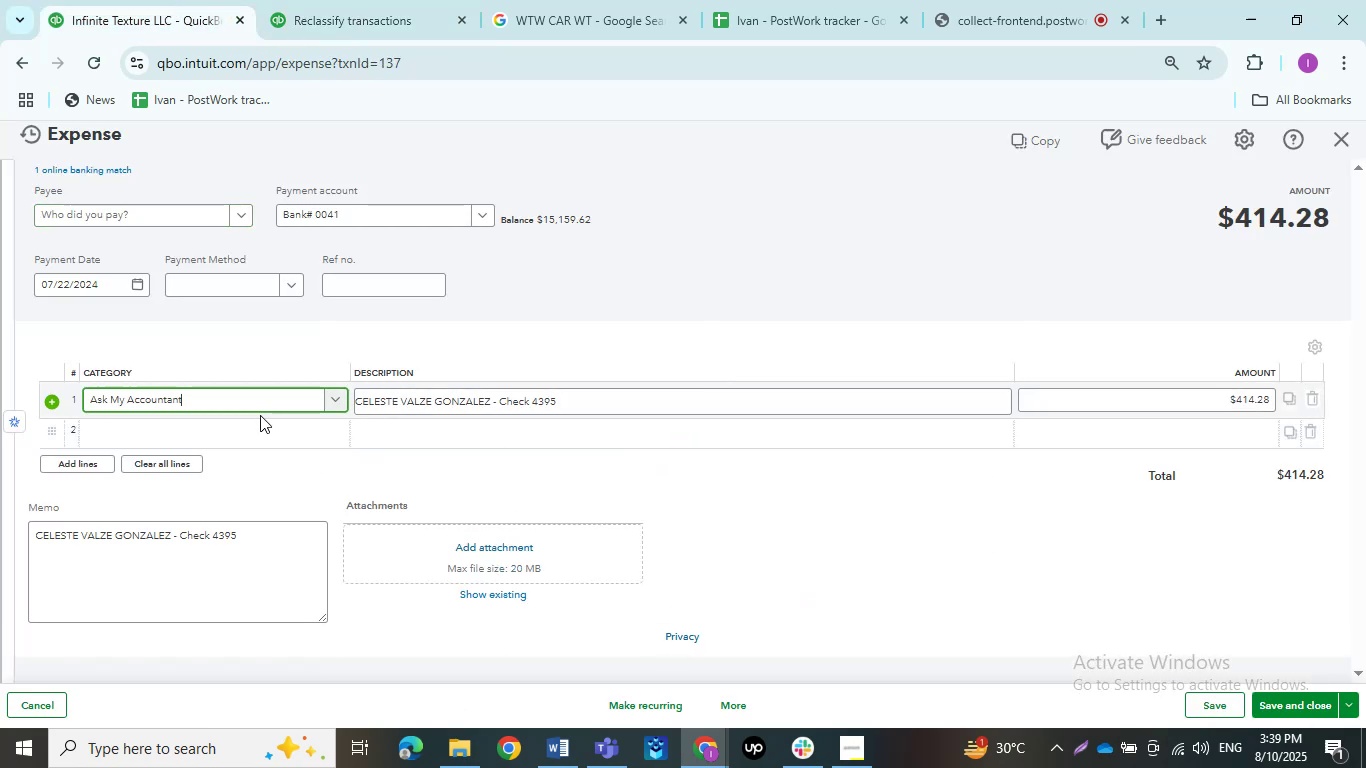 
scroll: coordinate [227, 435], scroll_direction: up, amount: 17.0
 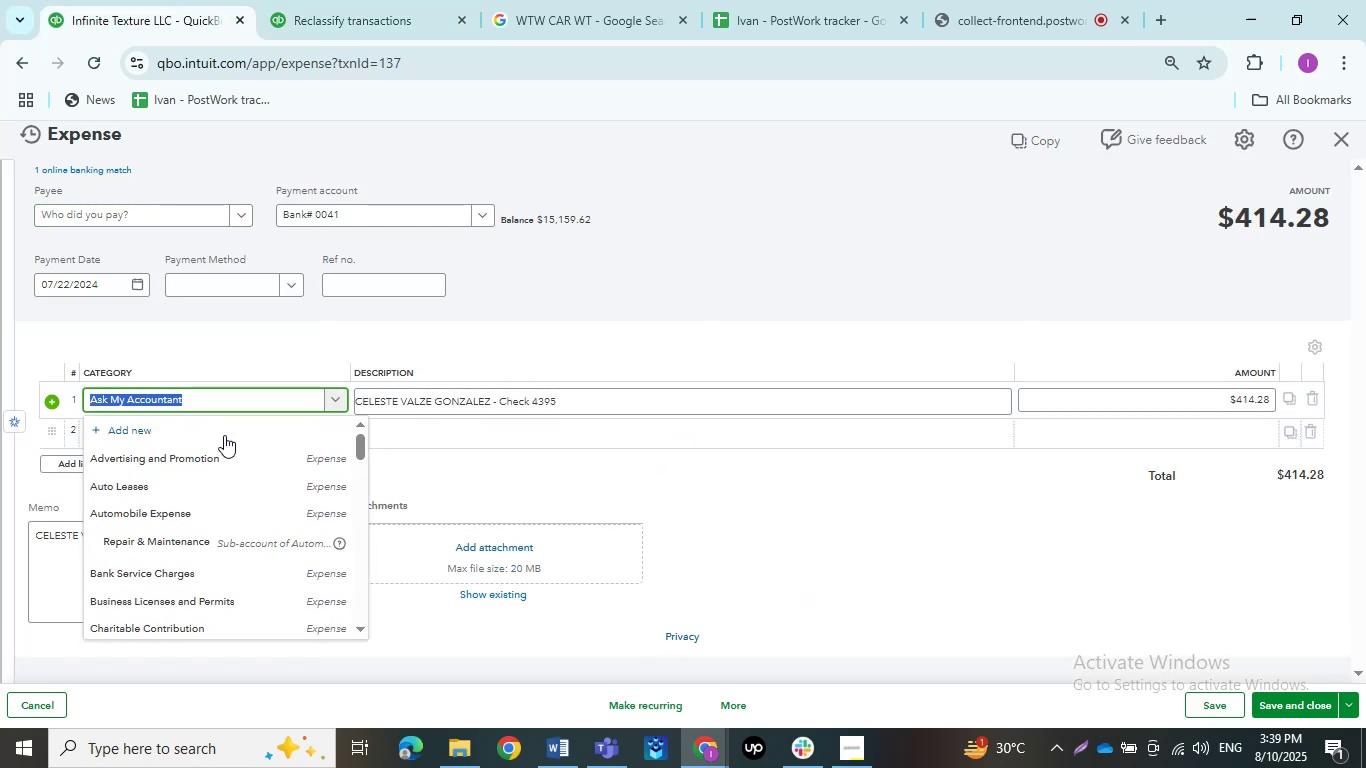 
left_click([219, 435])
 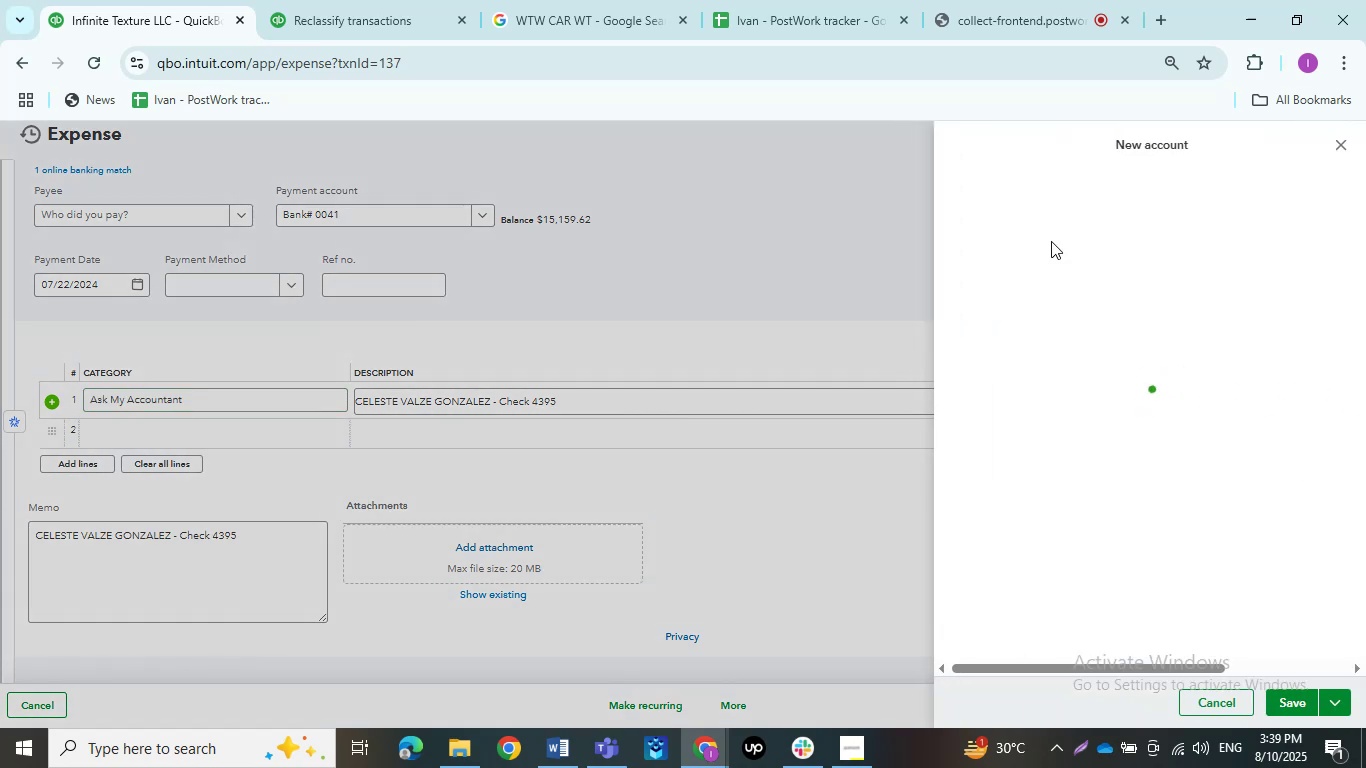 
left_click([1058, 208])
 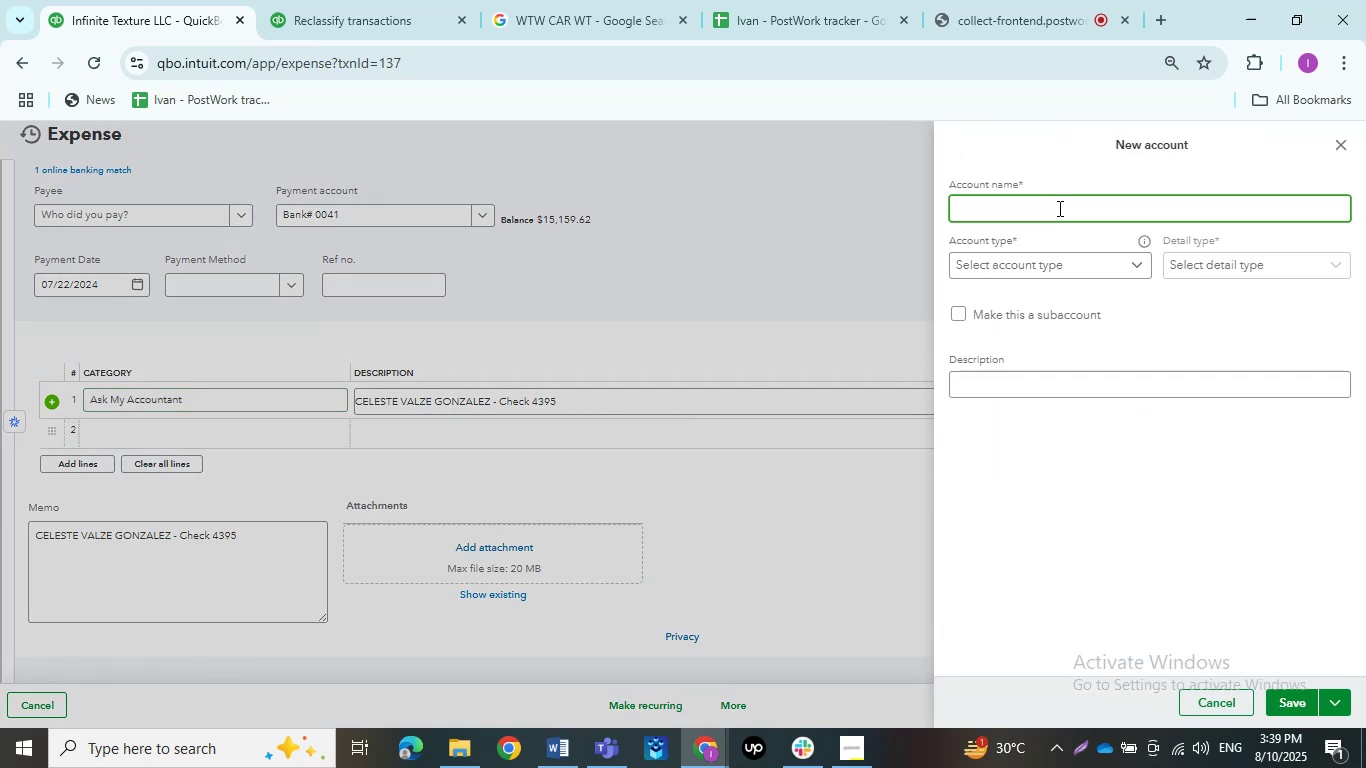 
type(Par[Insert])
key(Backspace)
key(Backspace)
key(Backspace)
 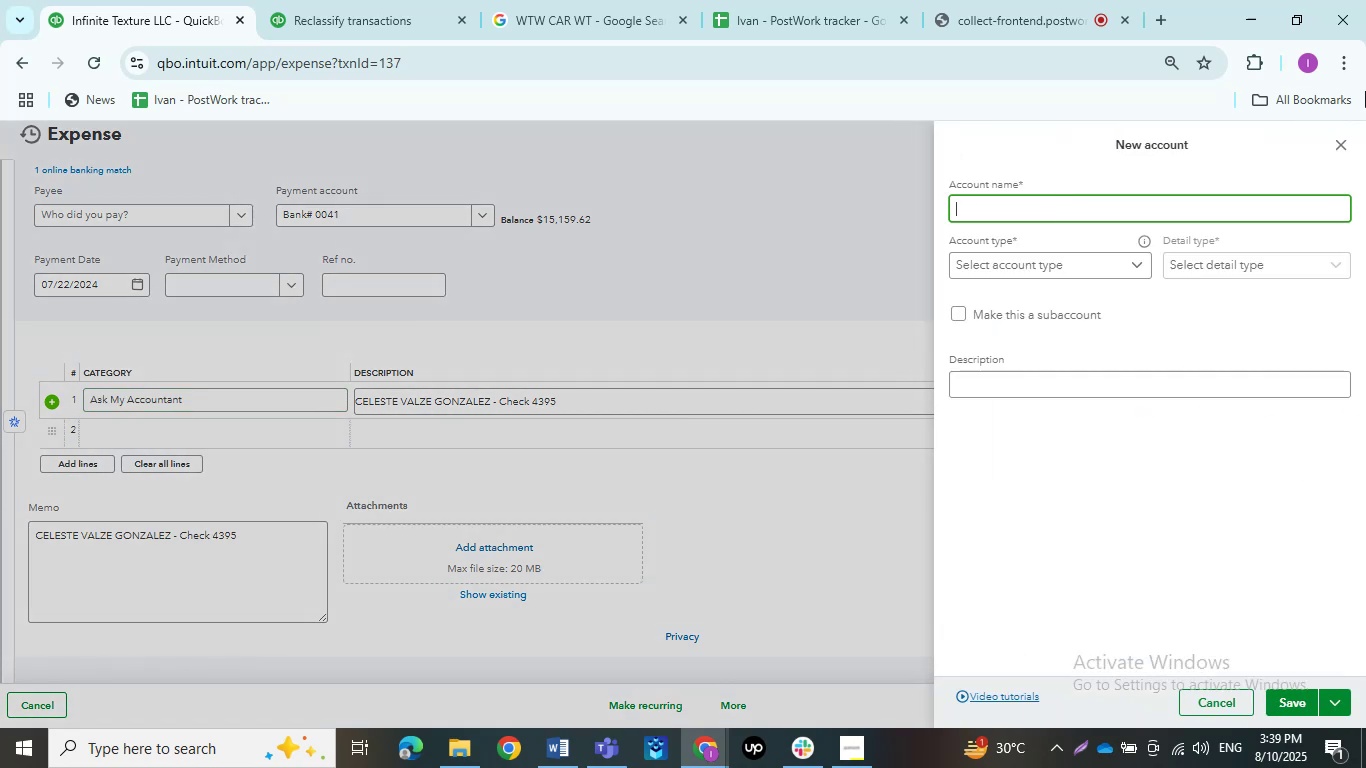 
left_click([1335, 142])
 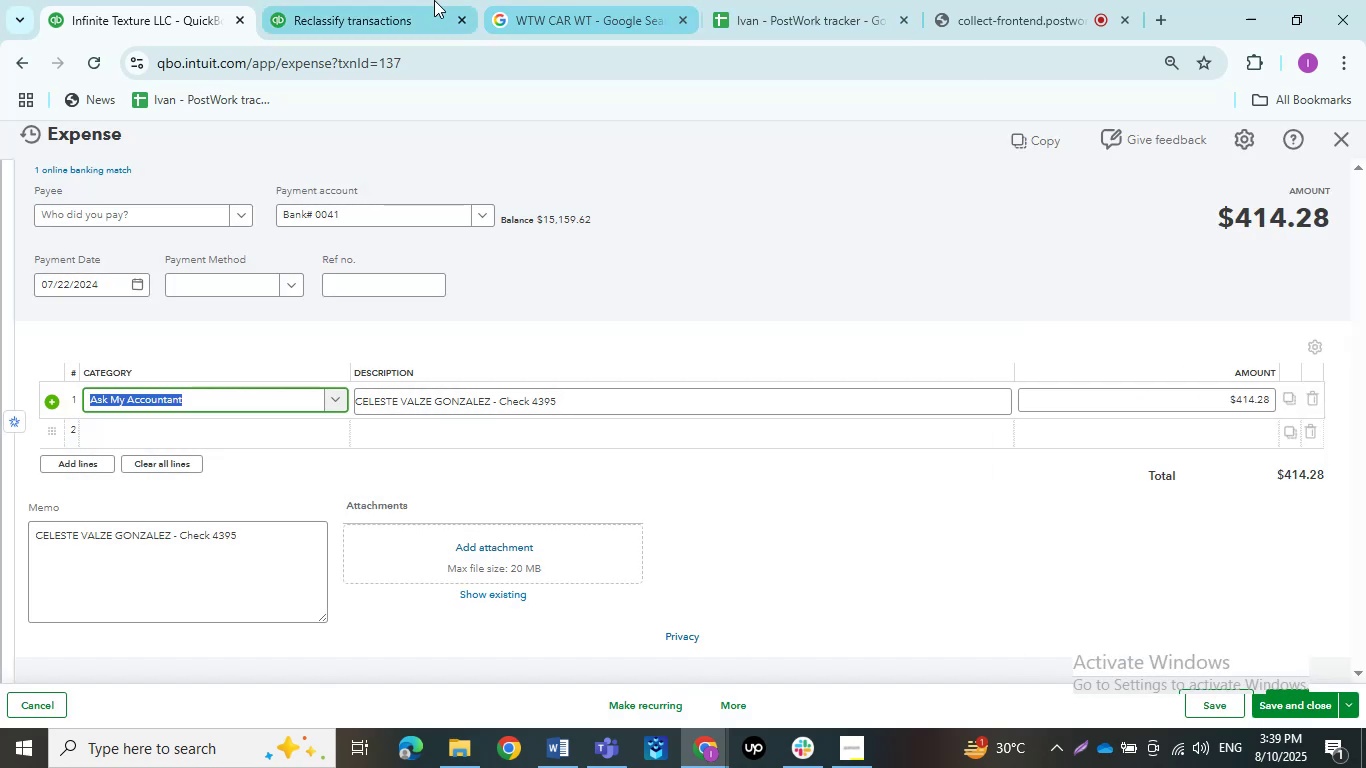 
left_click([430, 0])
 